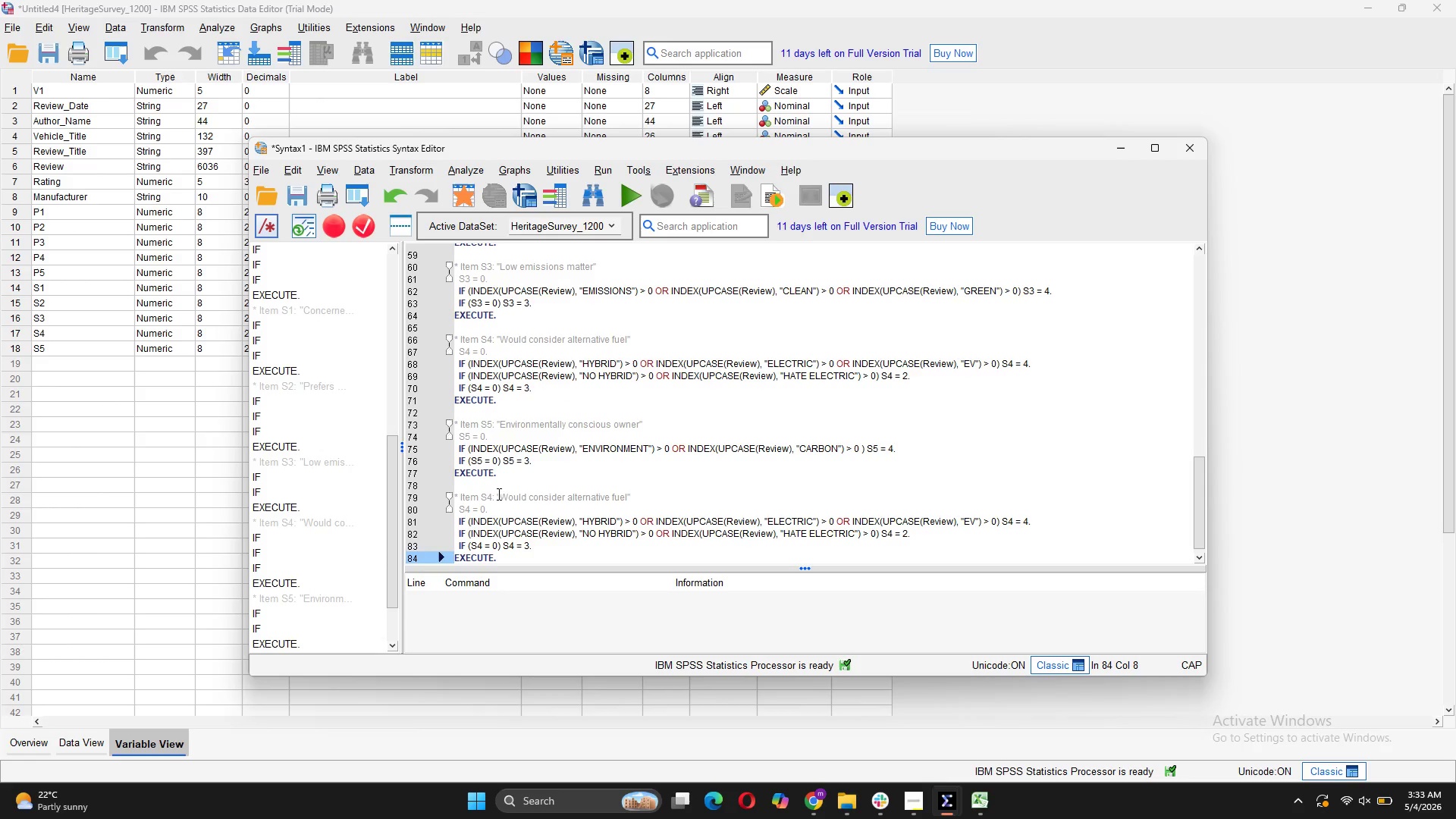 
left_click([491, 497])
 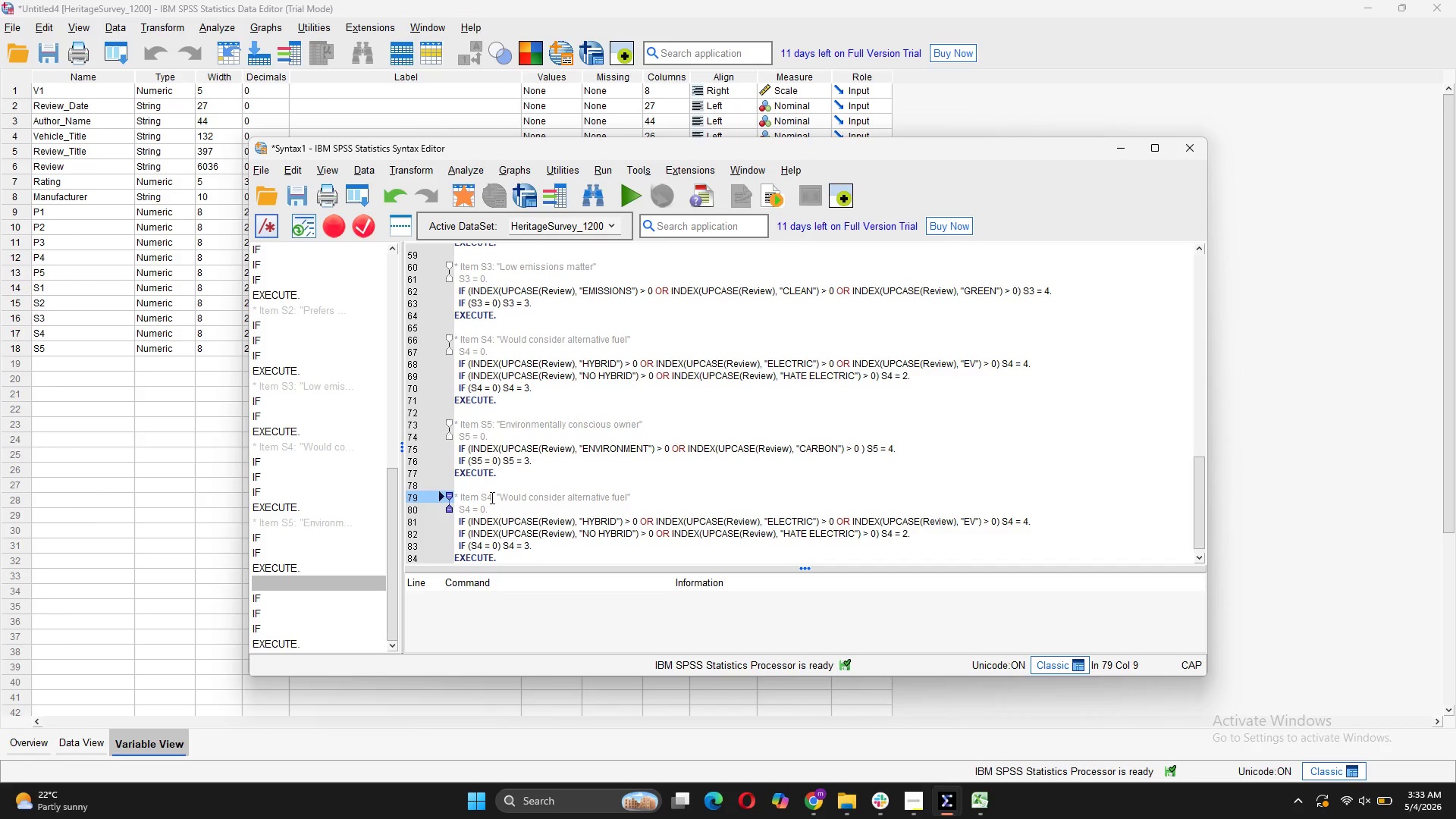 
key(Backspace)
key(Backspace)
type(R1)
 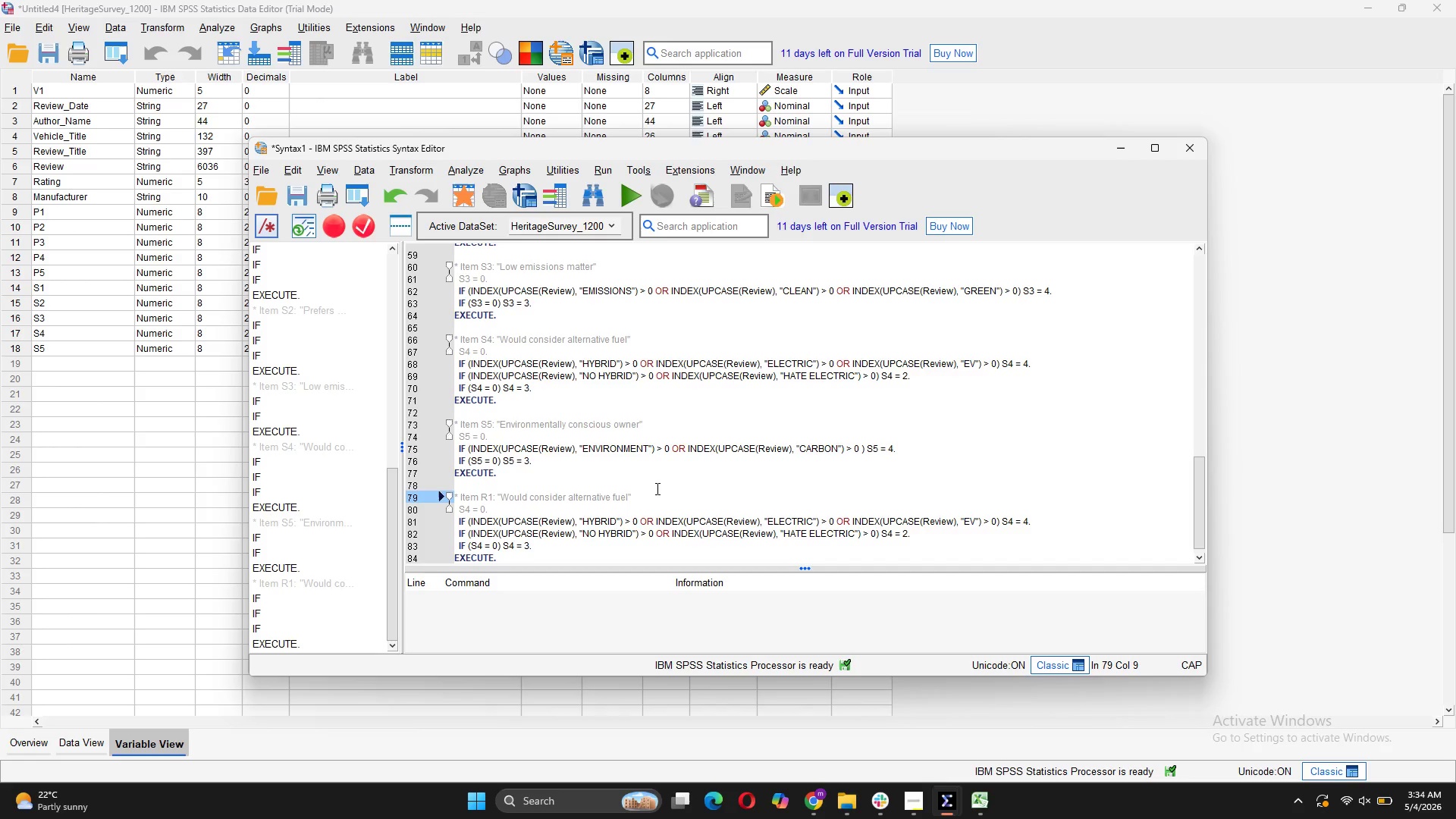 
left_click_drag(start_coordinate=[628, 498], to_coordinate=[502, 500])
 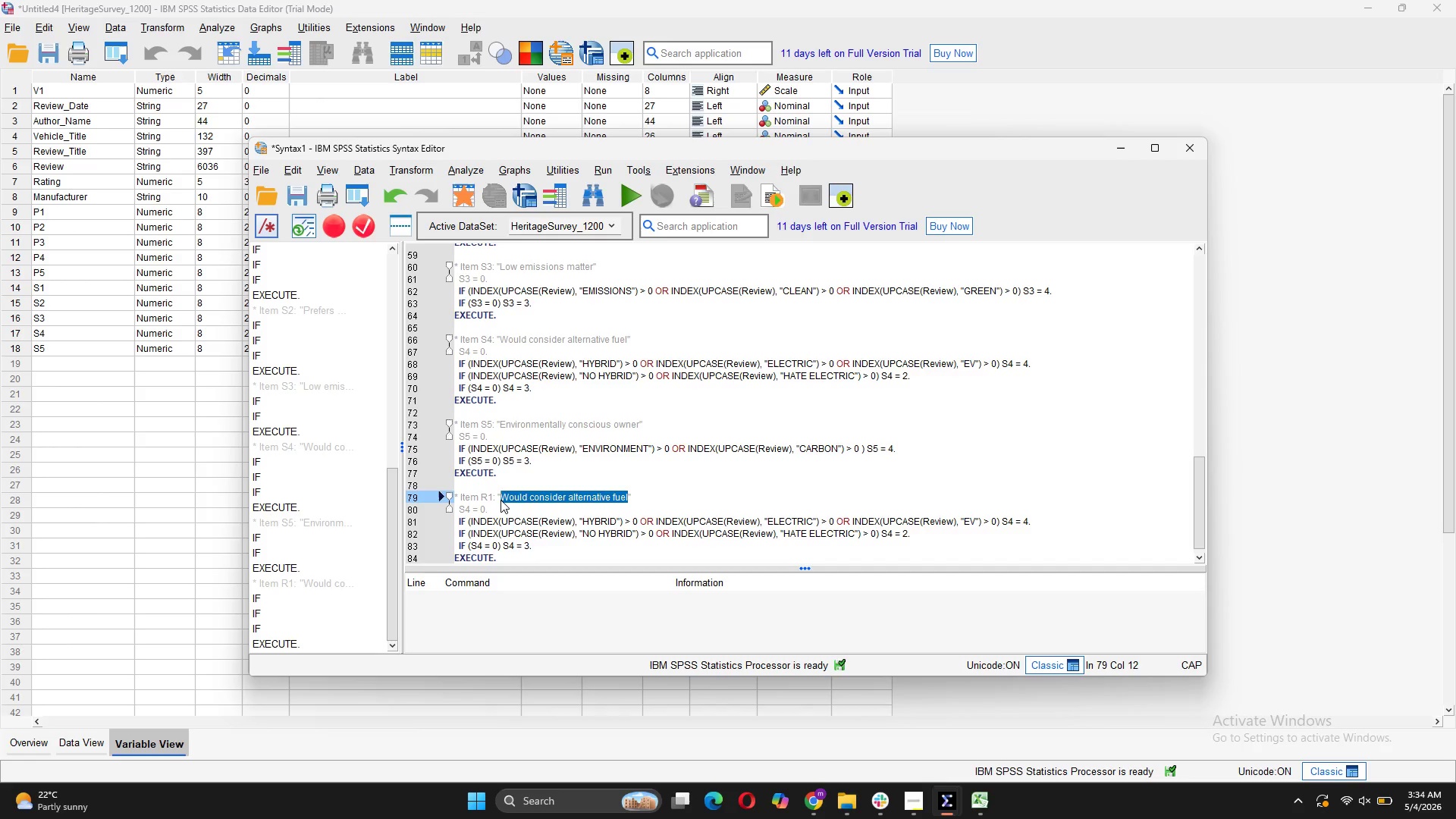 
type(Worried about depreciation)
 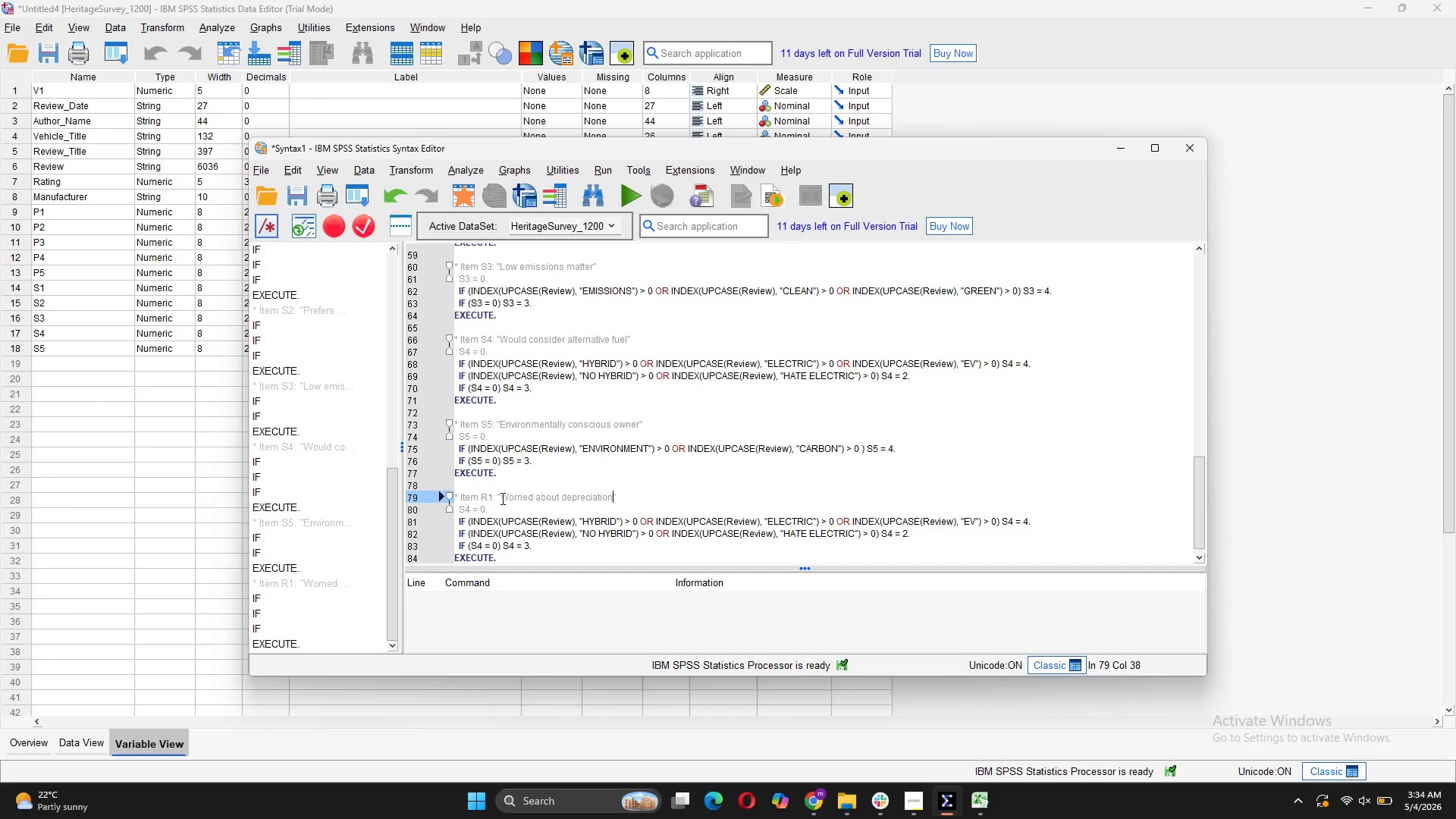 
wait(5.78)
 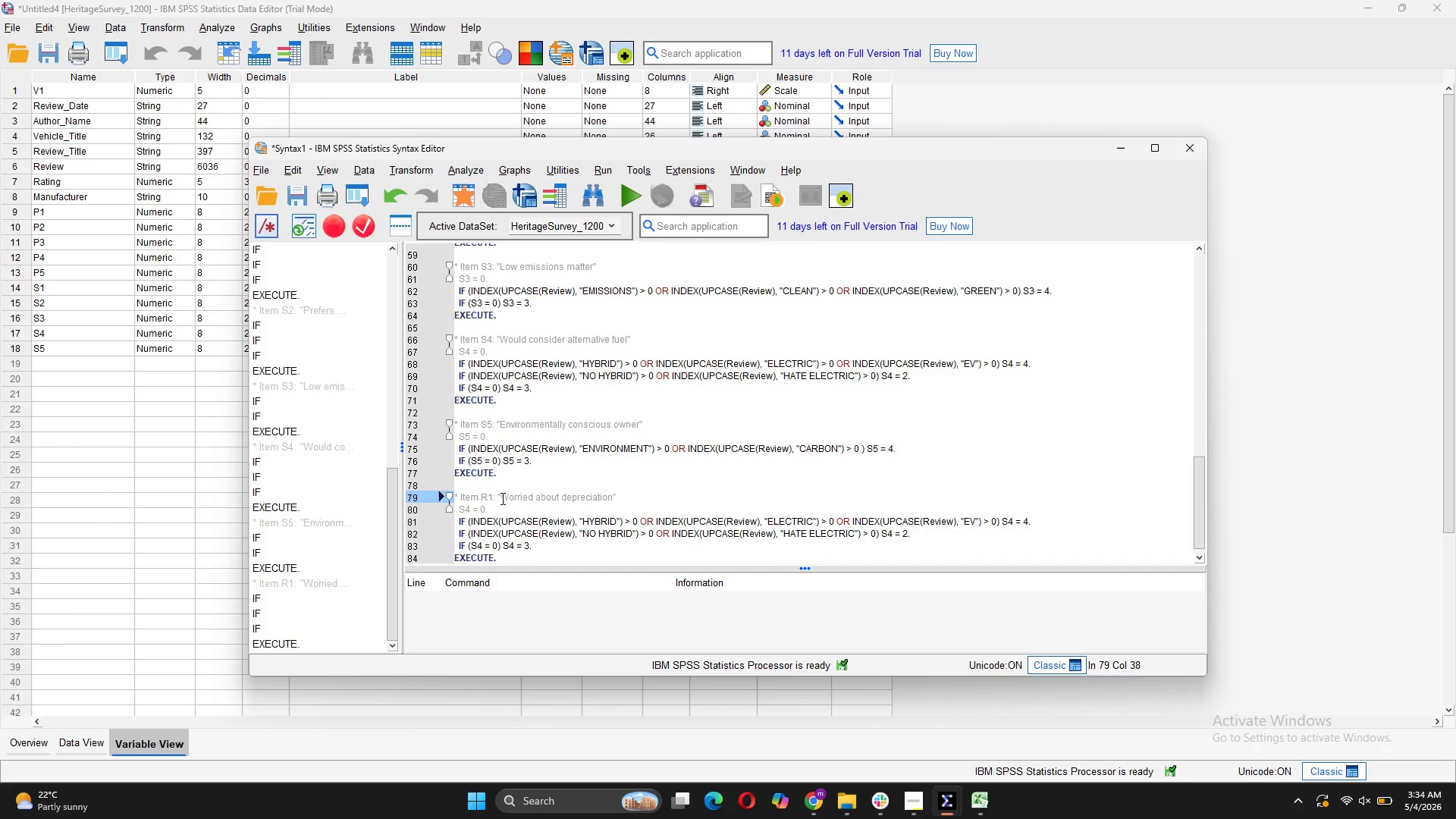 
left_click([468, 508])
 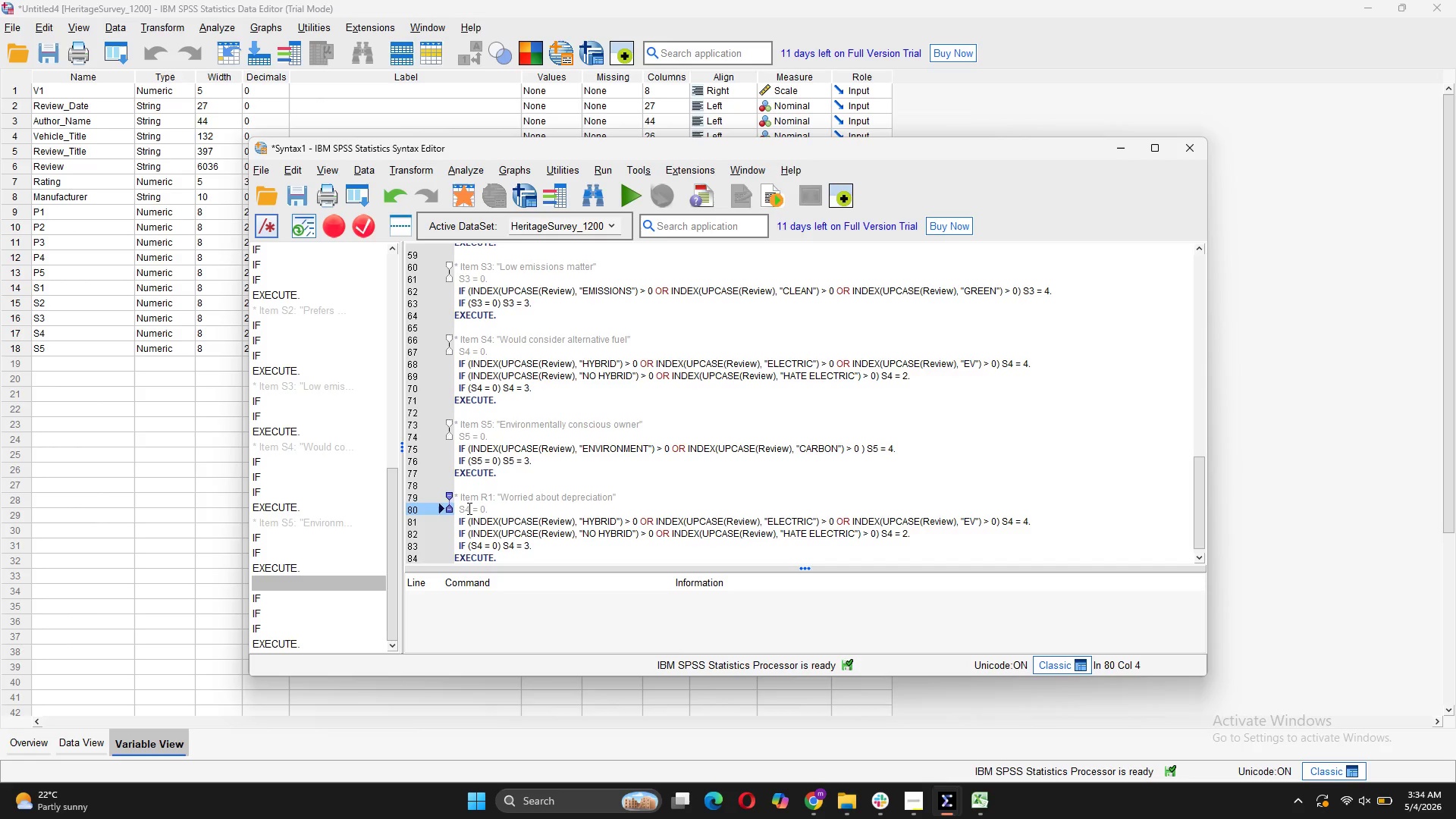 
key(Backspace)
key(Backspace)
type(R1)
 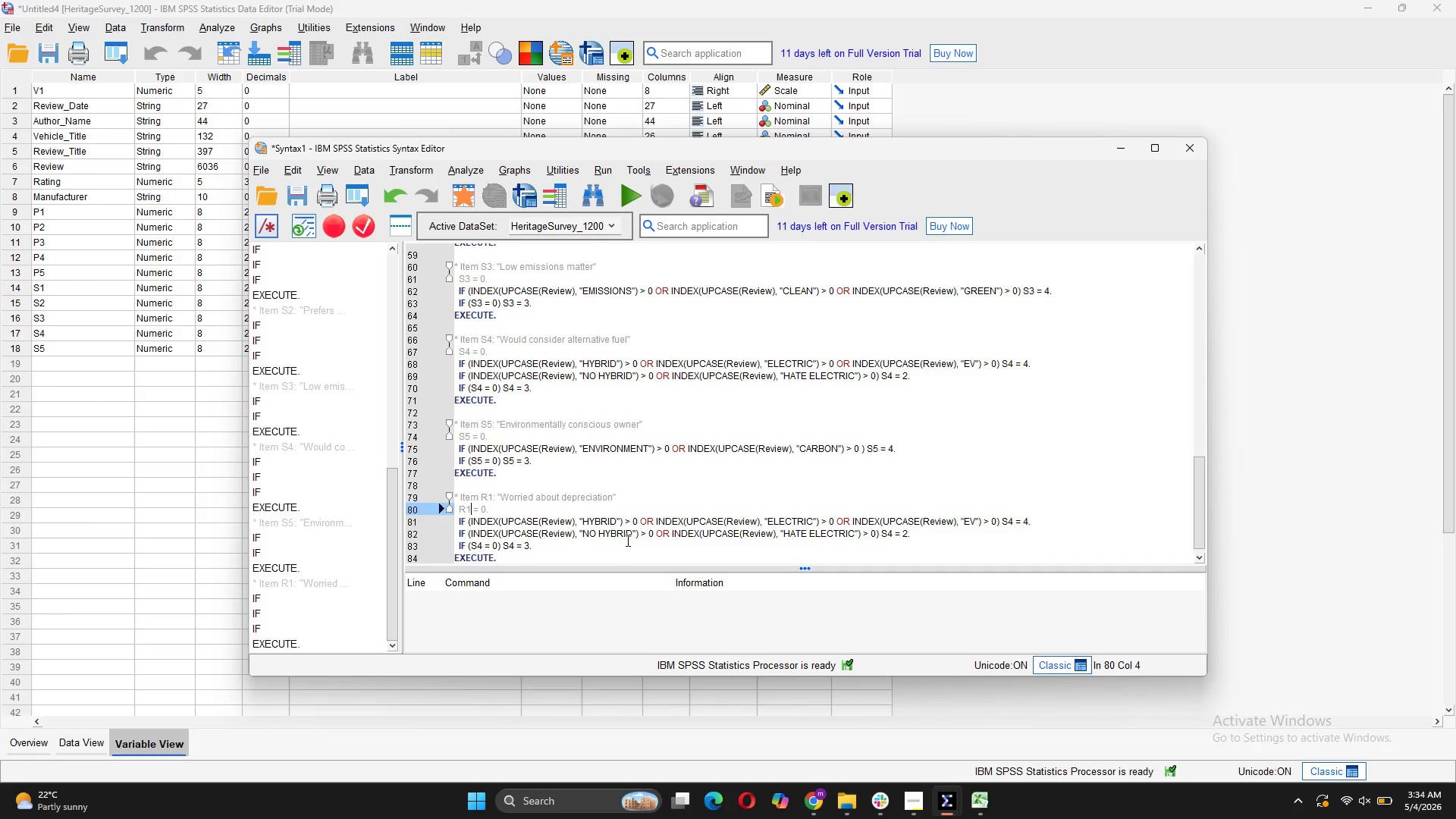 
left_click_drag(start_coordinate=[617, 516], to_coordinate=[582, 518])
 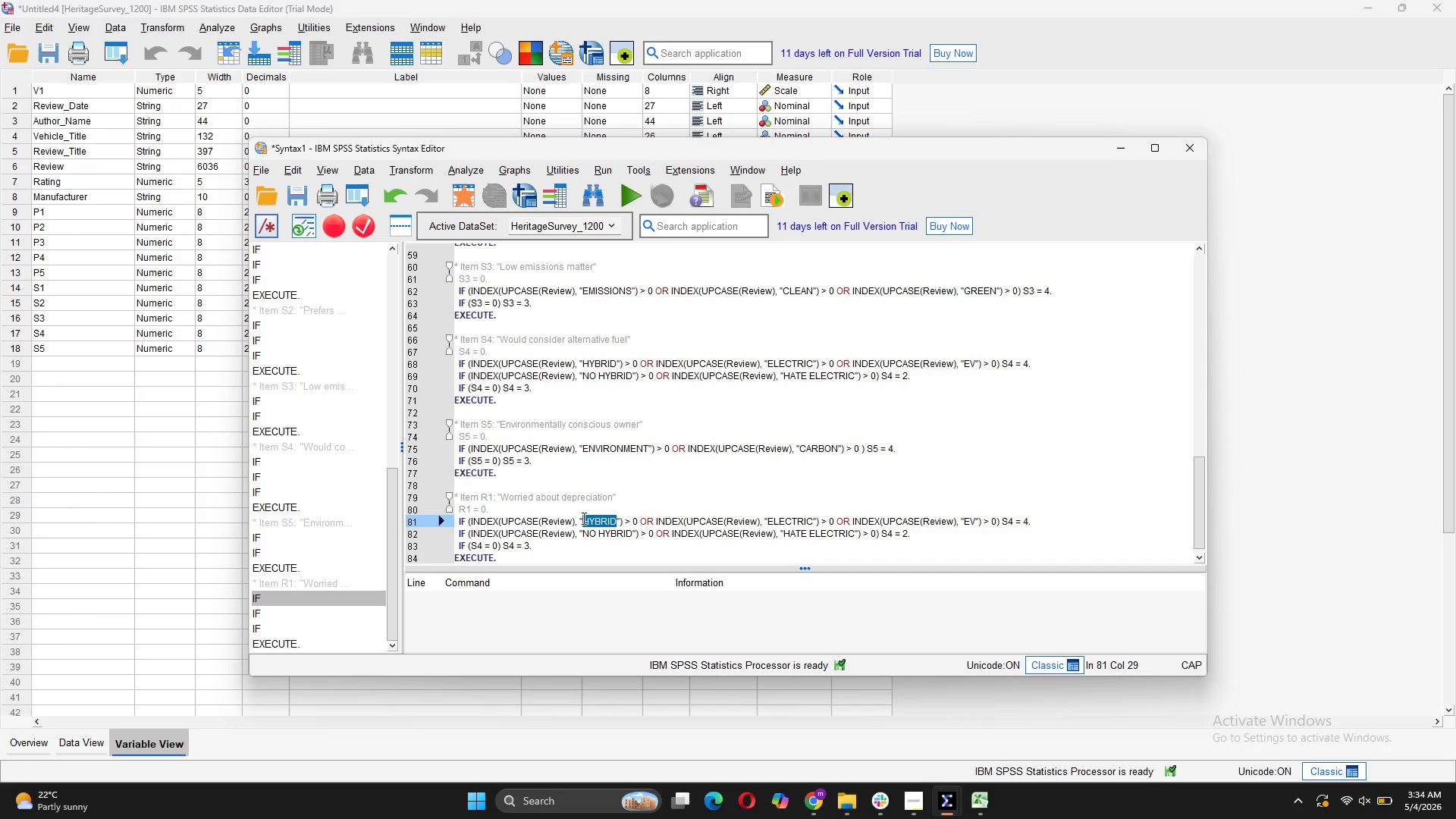 
type(RESALE)
 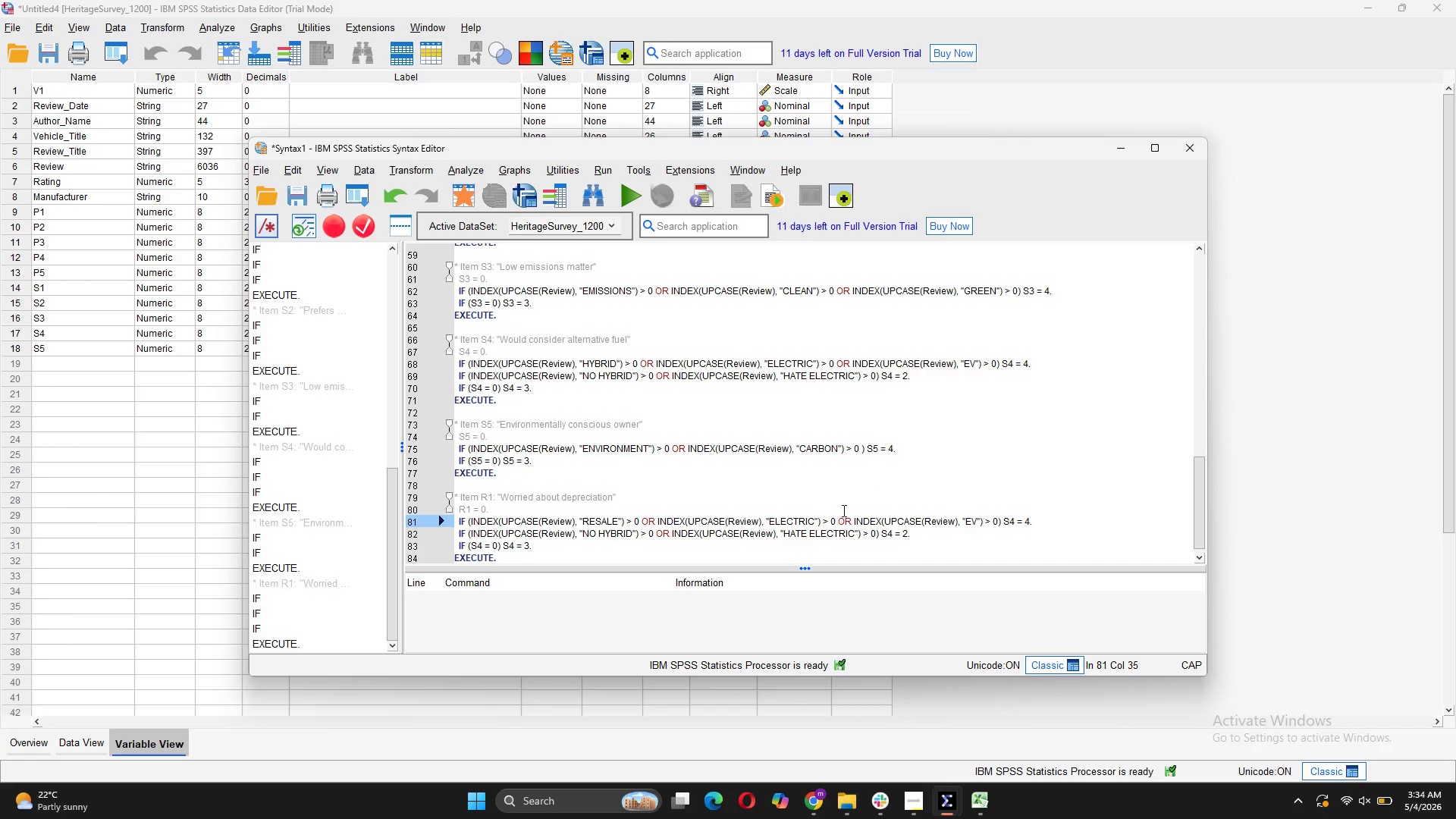 
wait(5.06)
 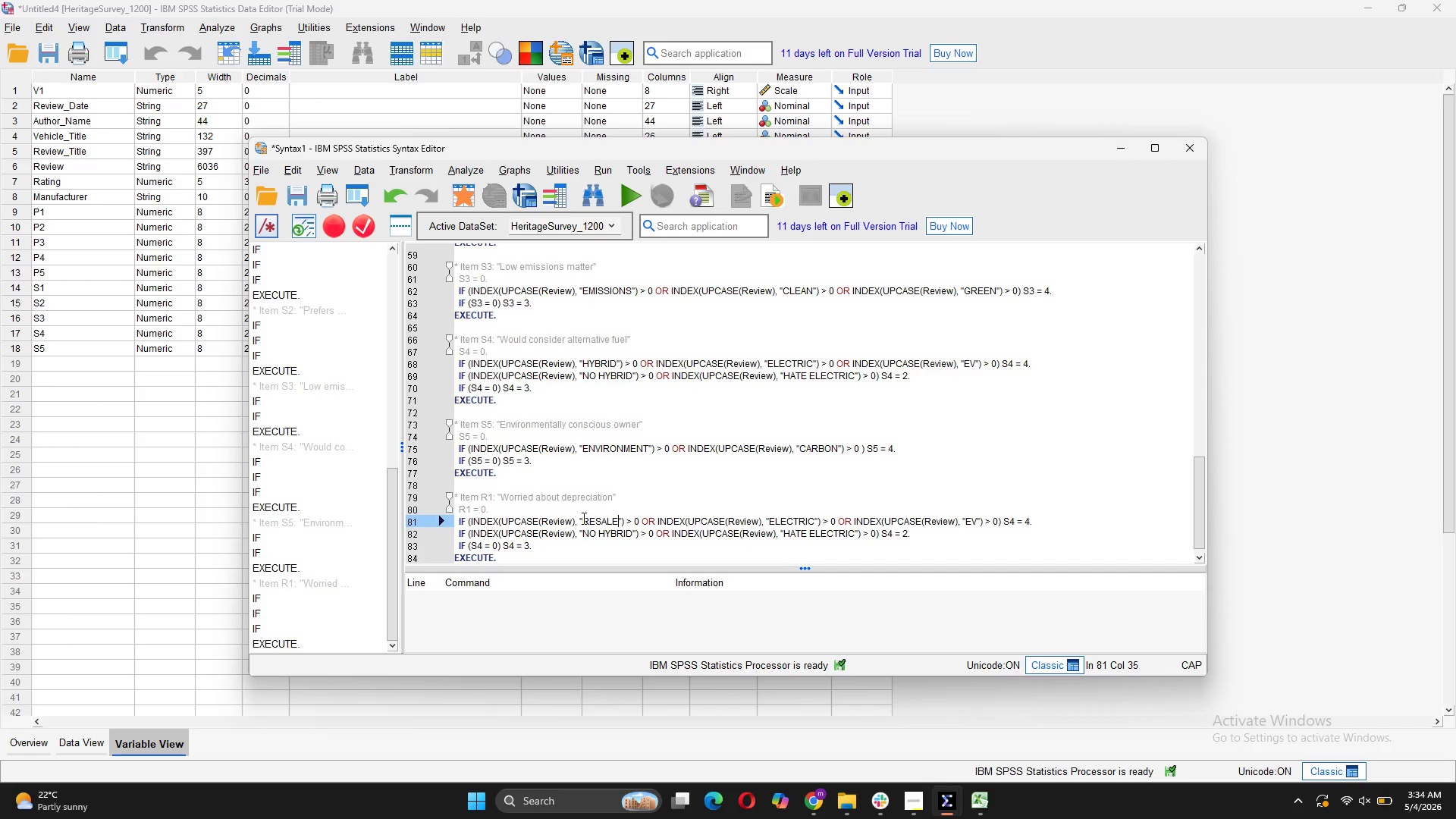 
left_click_drag(start_coordinate=[812, 519], to_coordinate=[770, 516])
 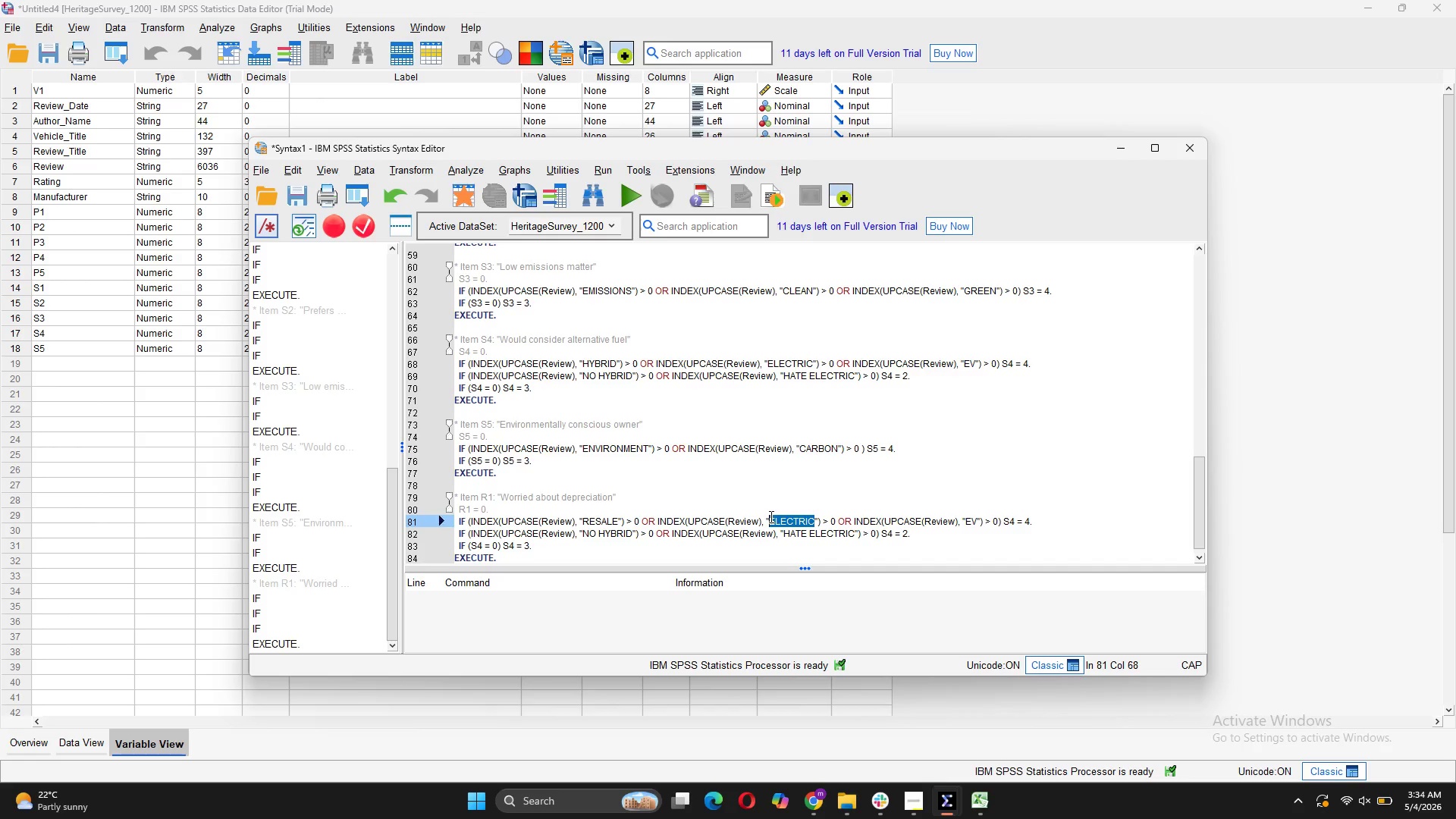 
type(DEPRECIATION)
 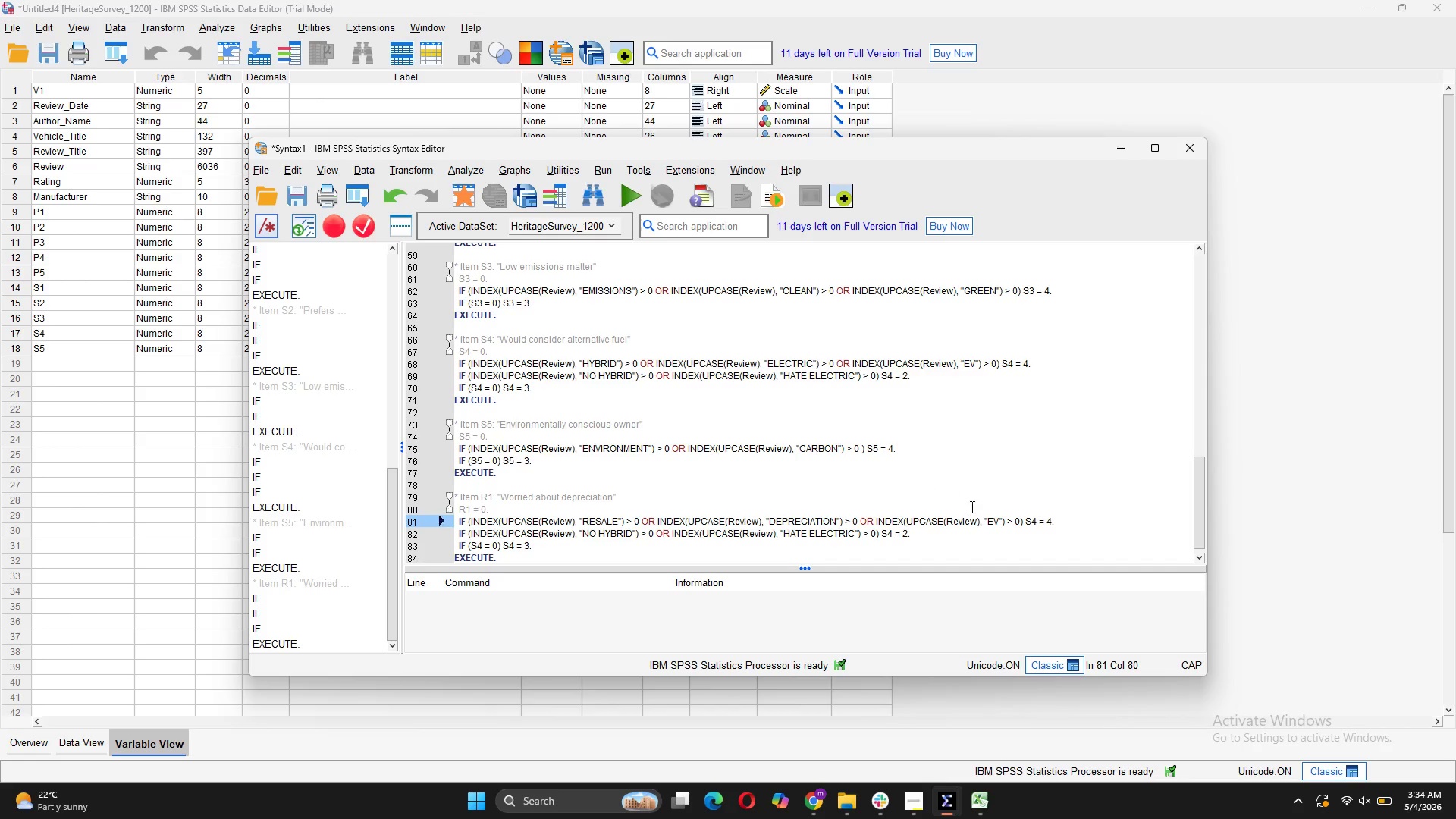 
wait(5.22)
 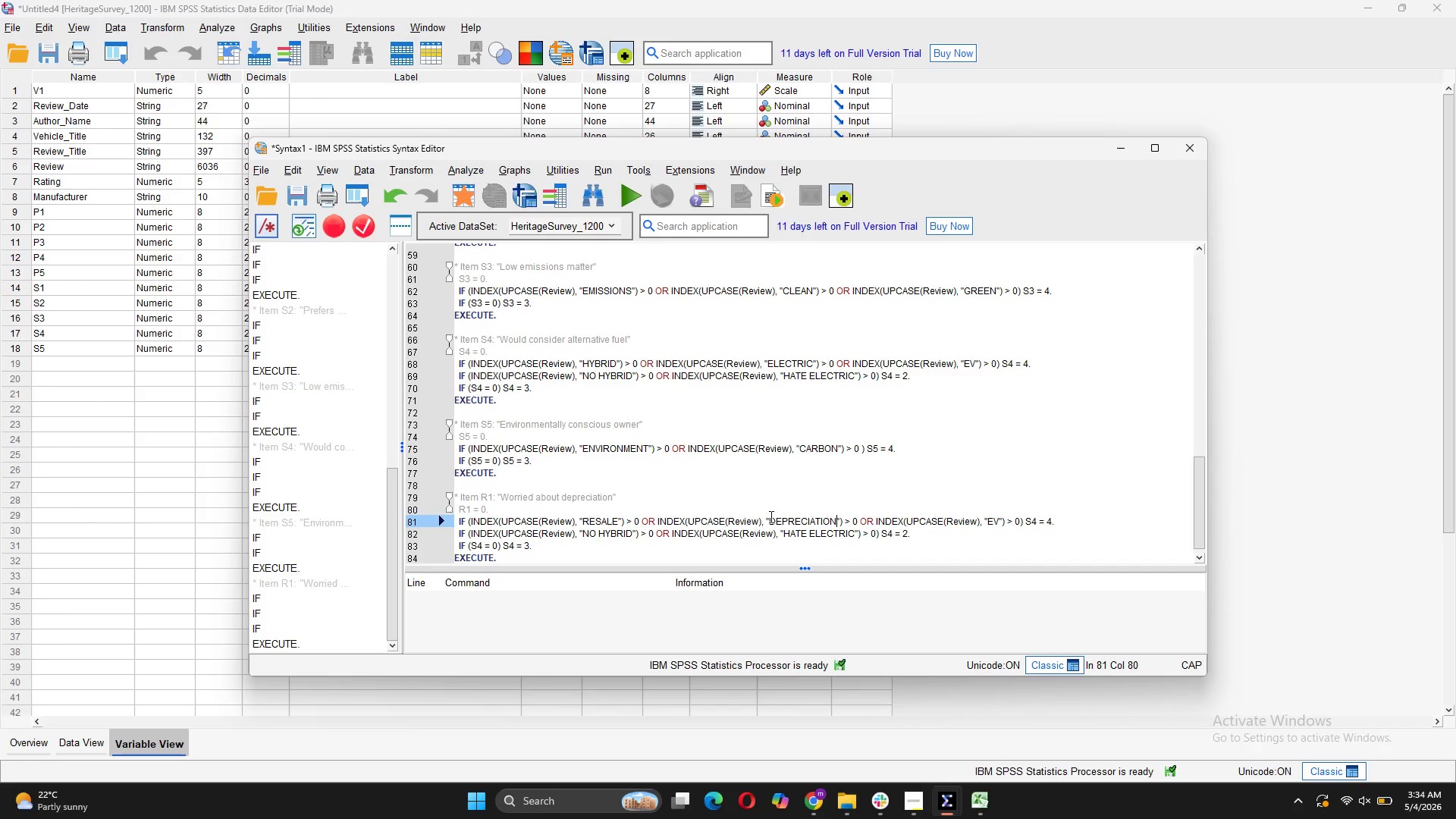 
left_click_drag(start_coordinate=[999, 519], to_coordinate=[990, 520])
 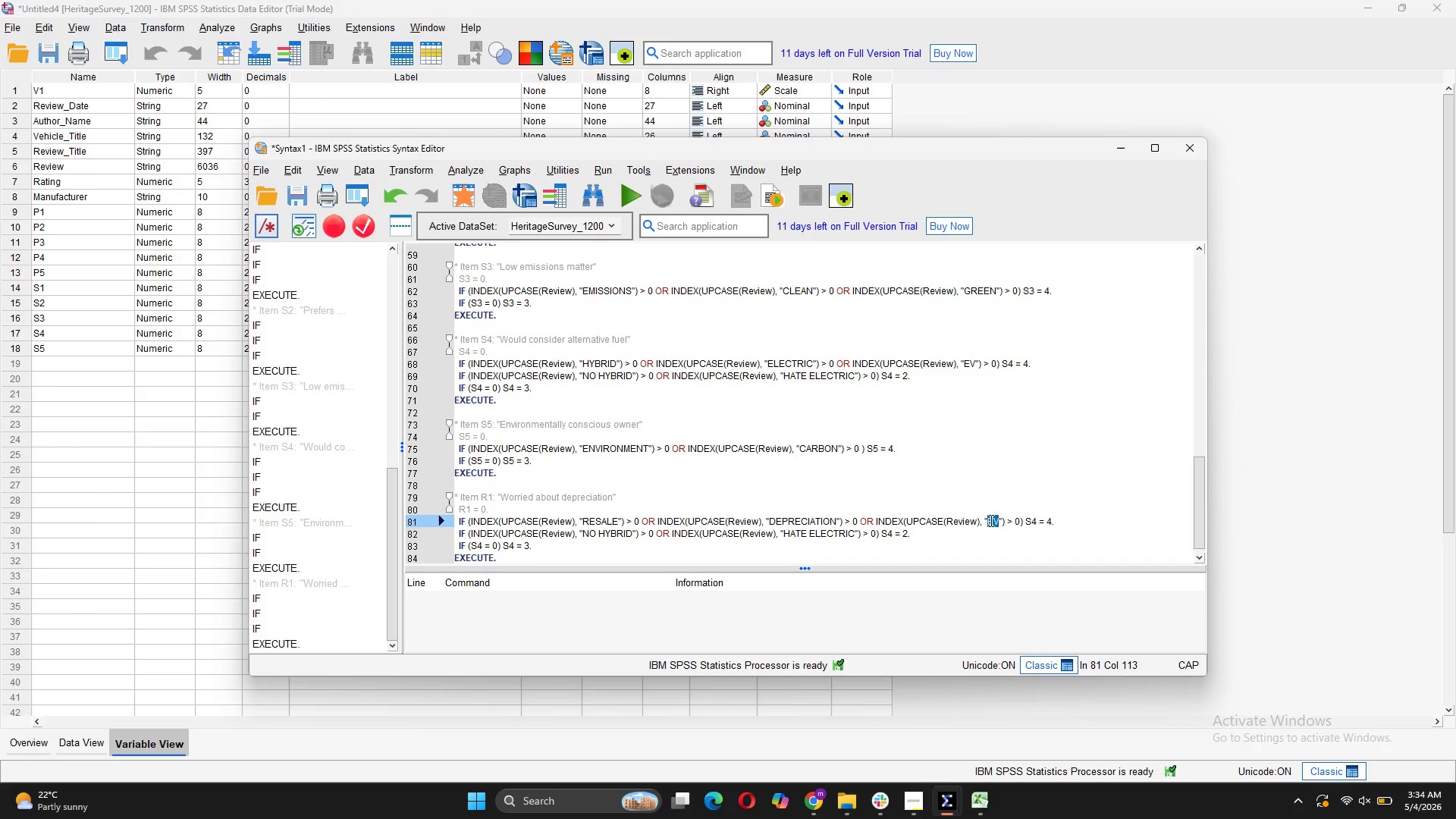 
type(VALUE HOLDS)
 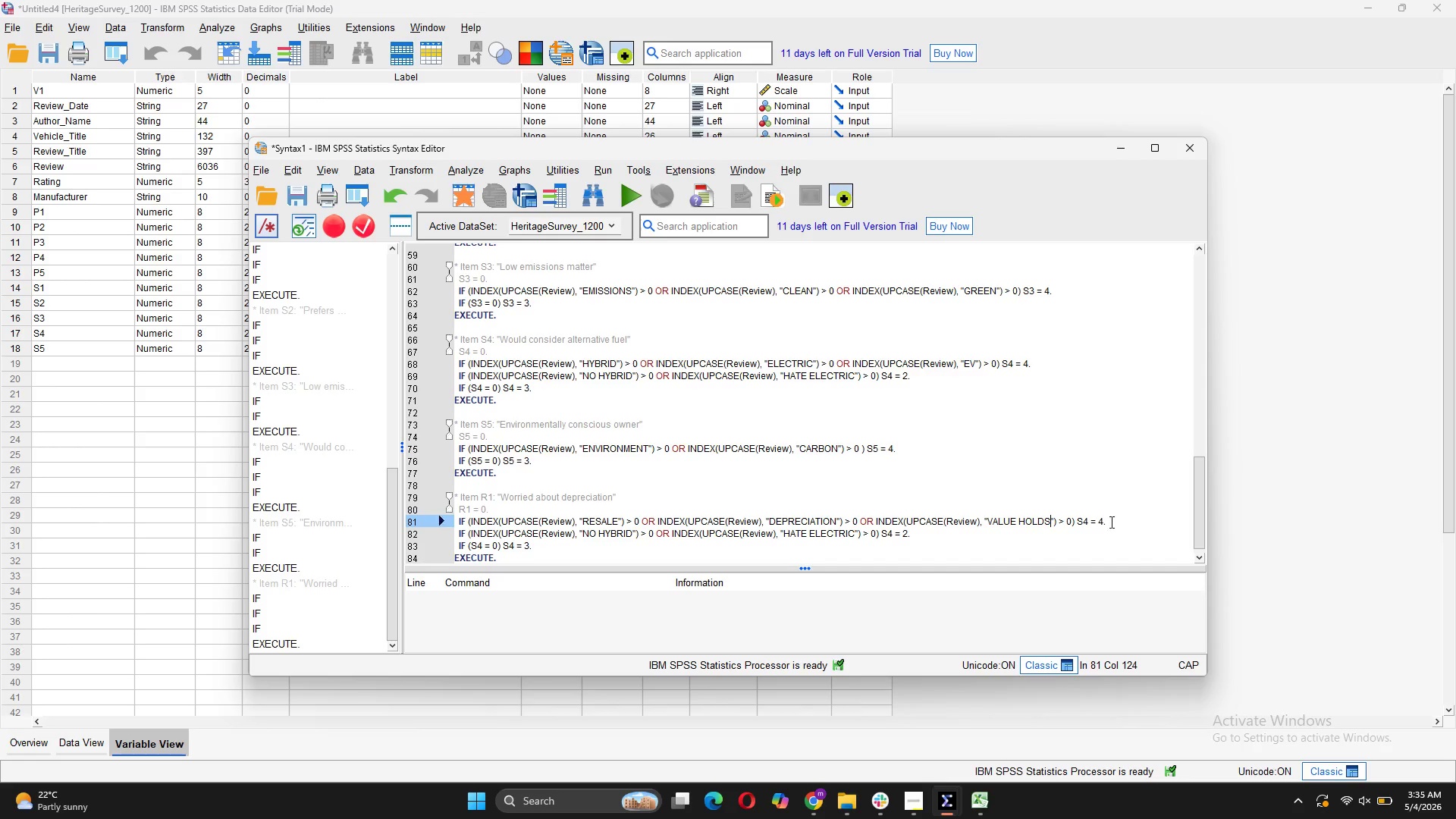 
left_click([1089, 522])
 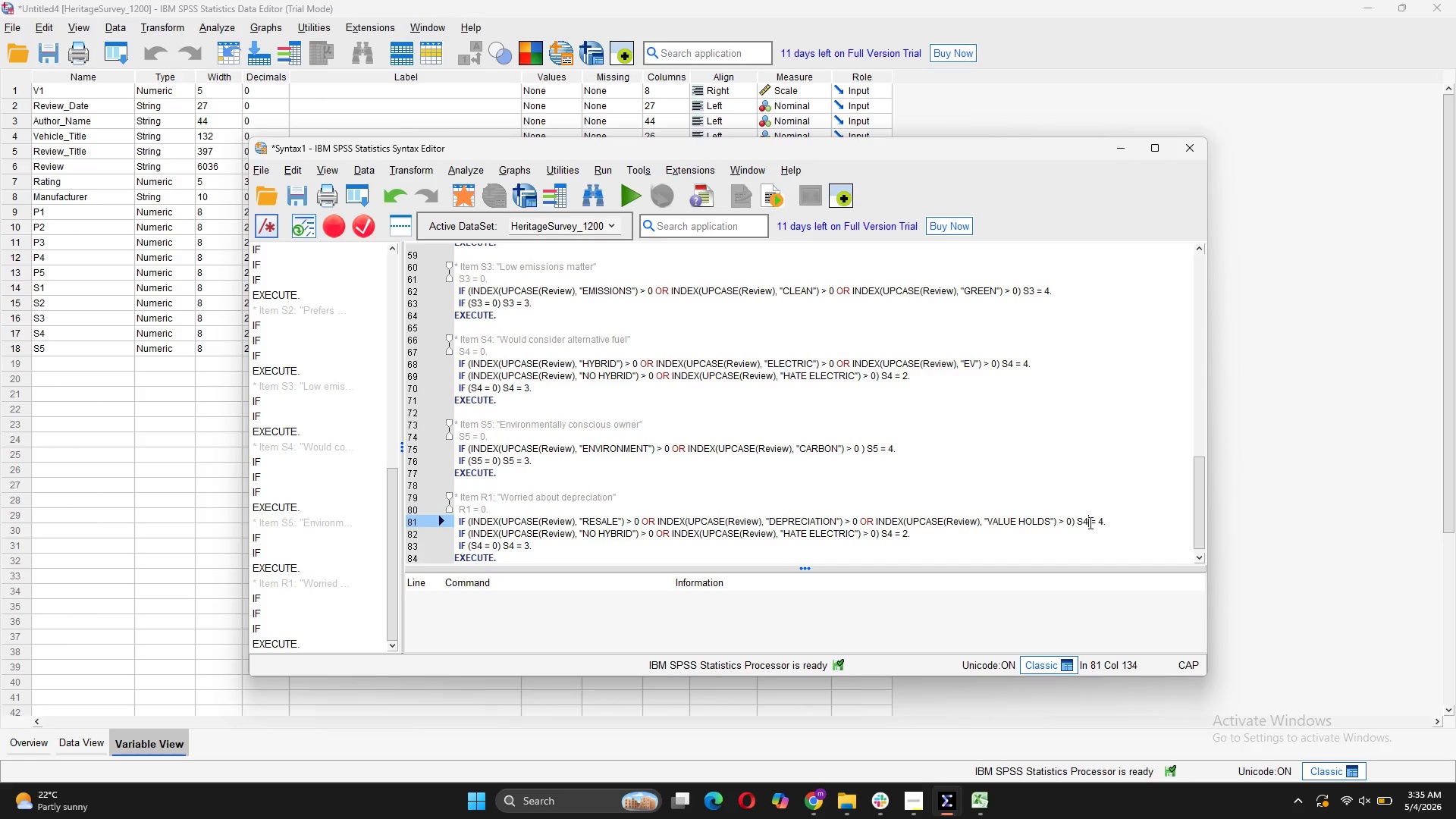 
key(Backspace)
key(Backspace)
type(R1)
 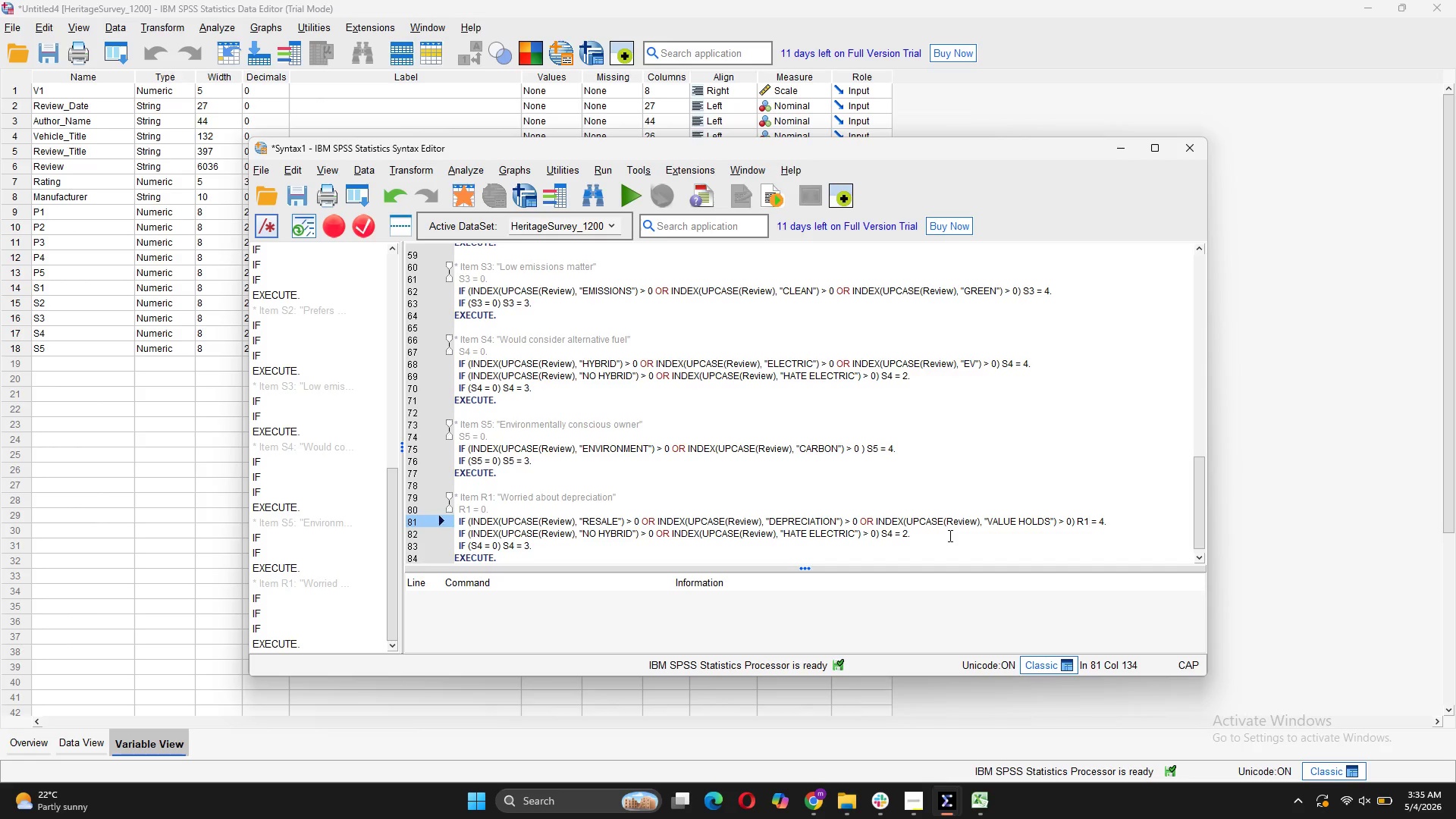 
wait(7.51)
 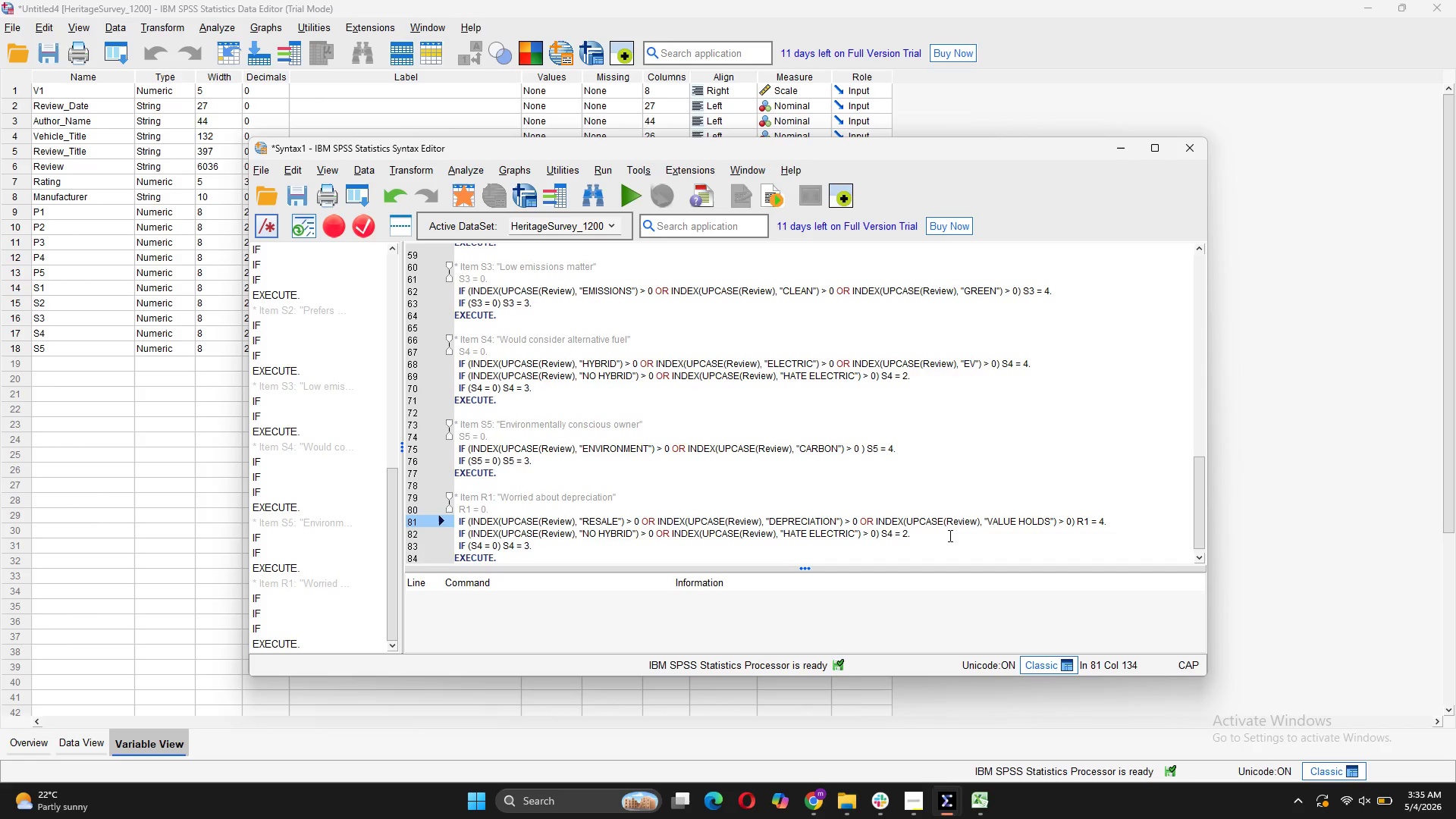 
left_click_drag(start_coordinate=[632, 529], to_coordinate=[585, 532])
 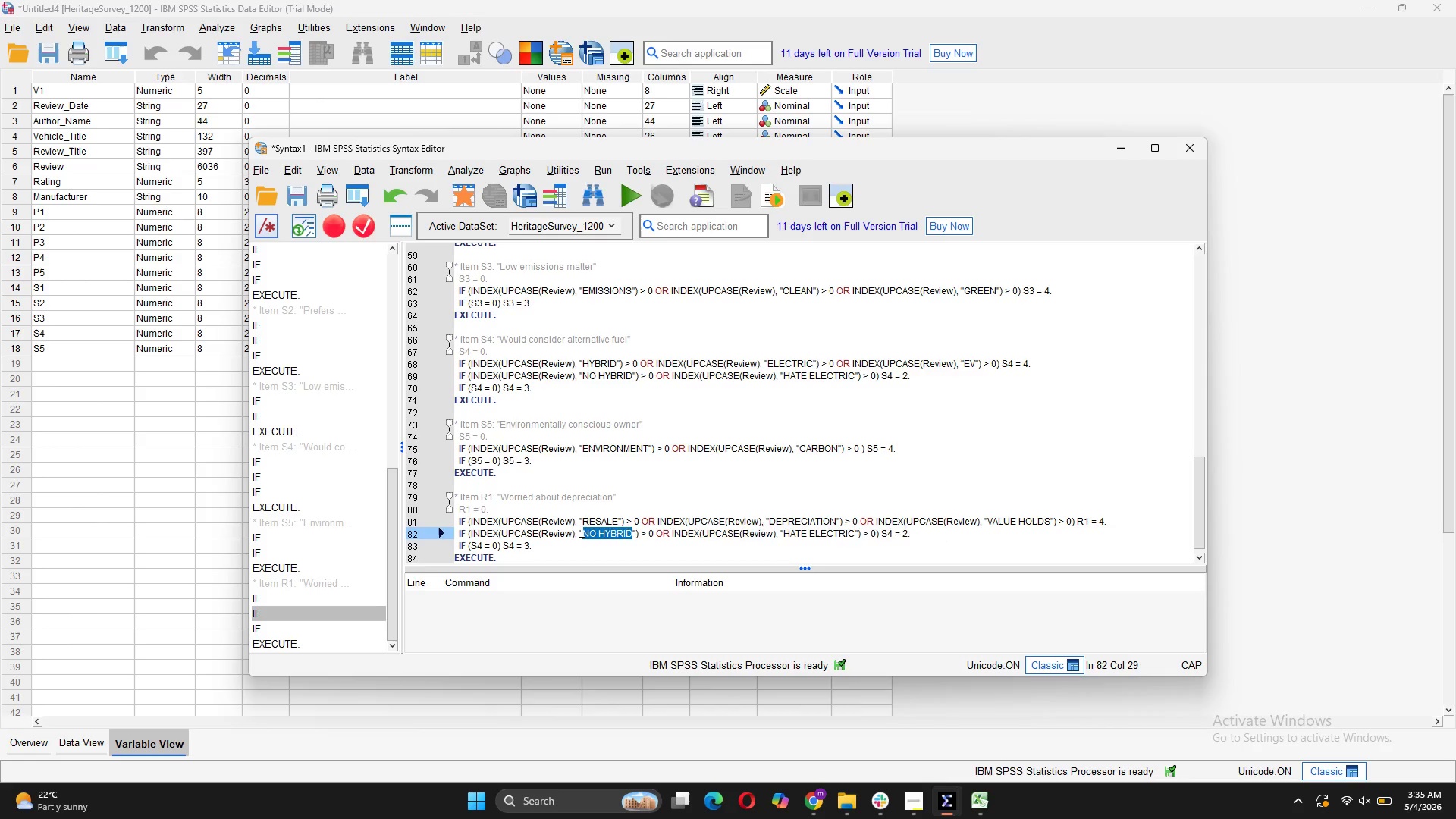 
type(LOSES VALUE)
 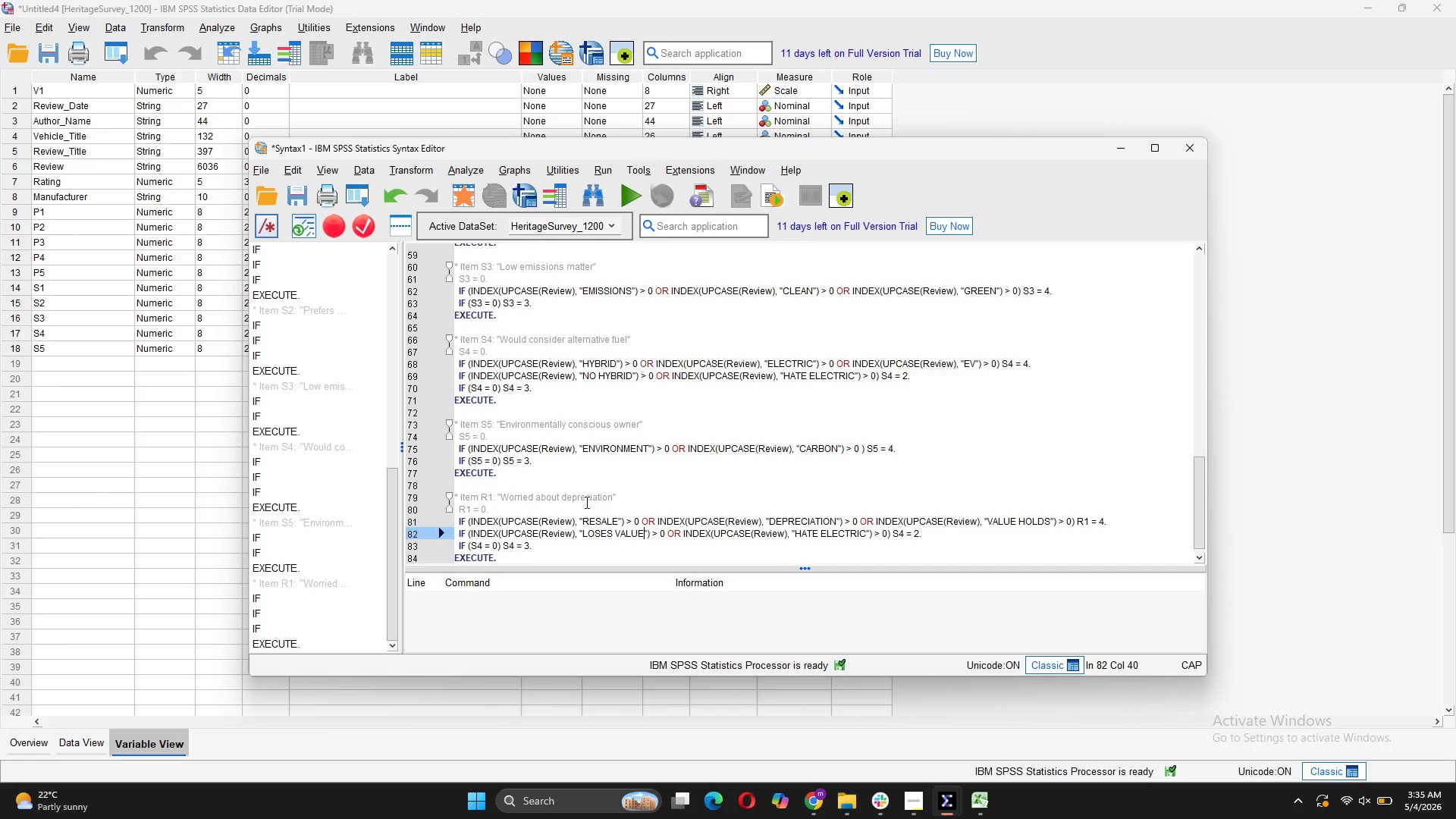 
wait(6.8)
 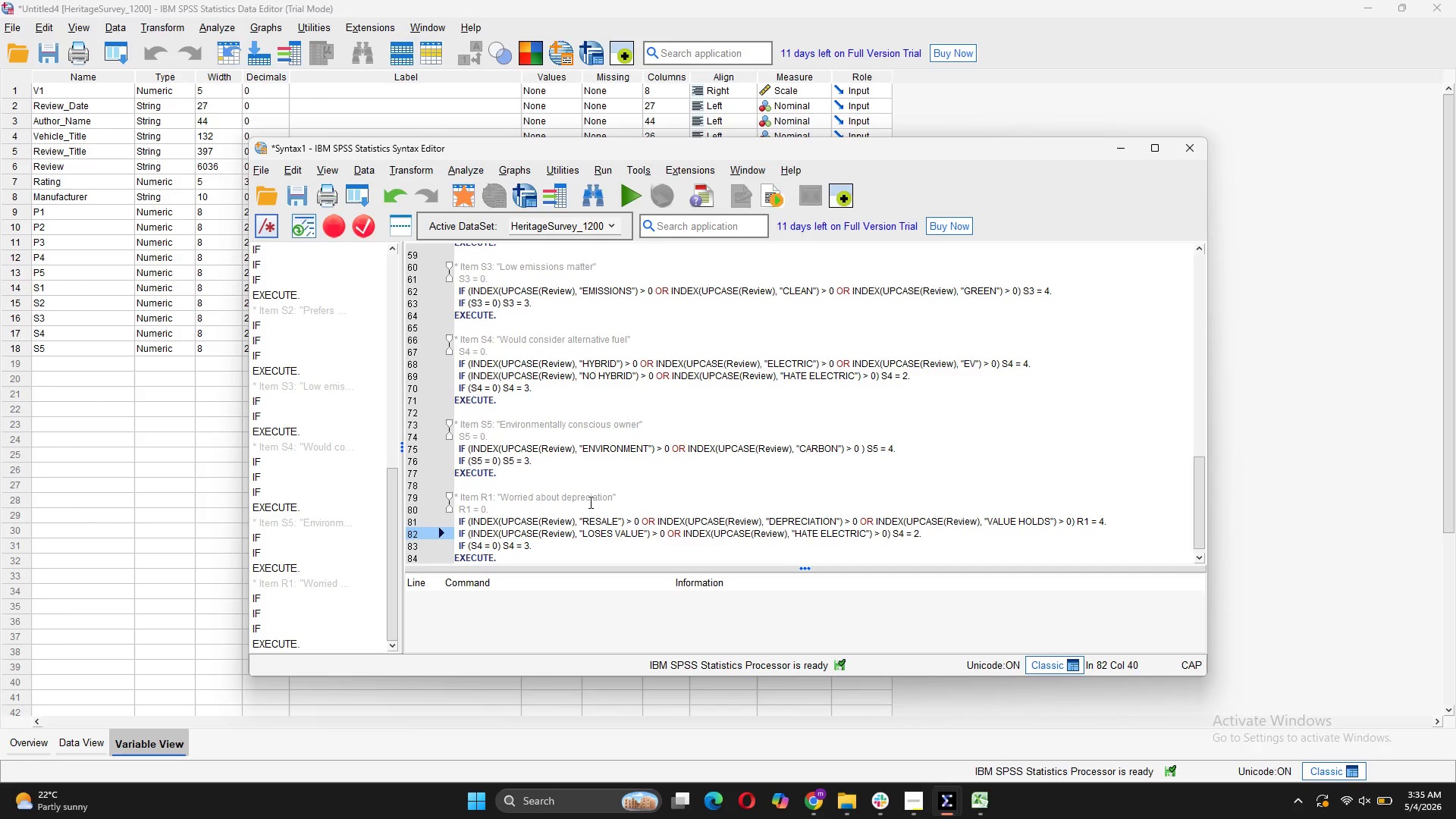 
left_click_drag(start_coordinate=[868, 533], to_coordinate=[819, 524])
 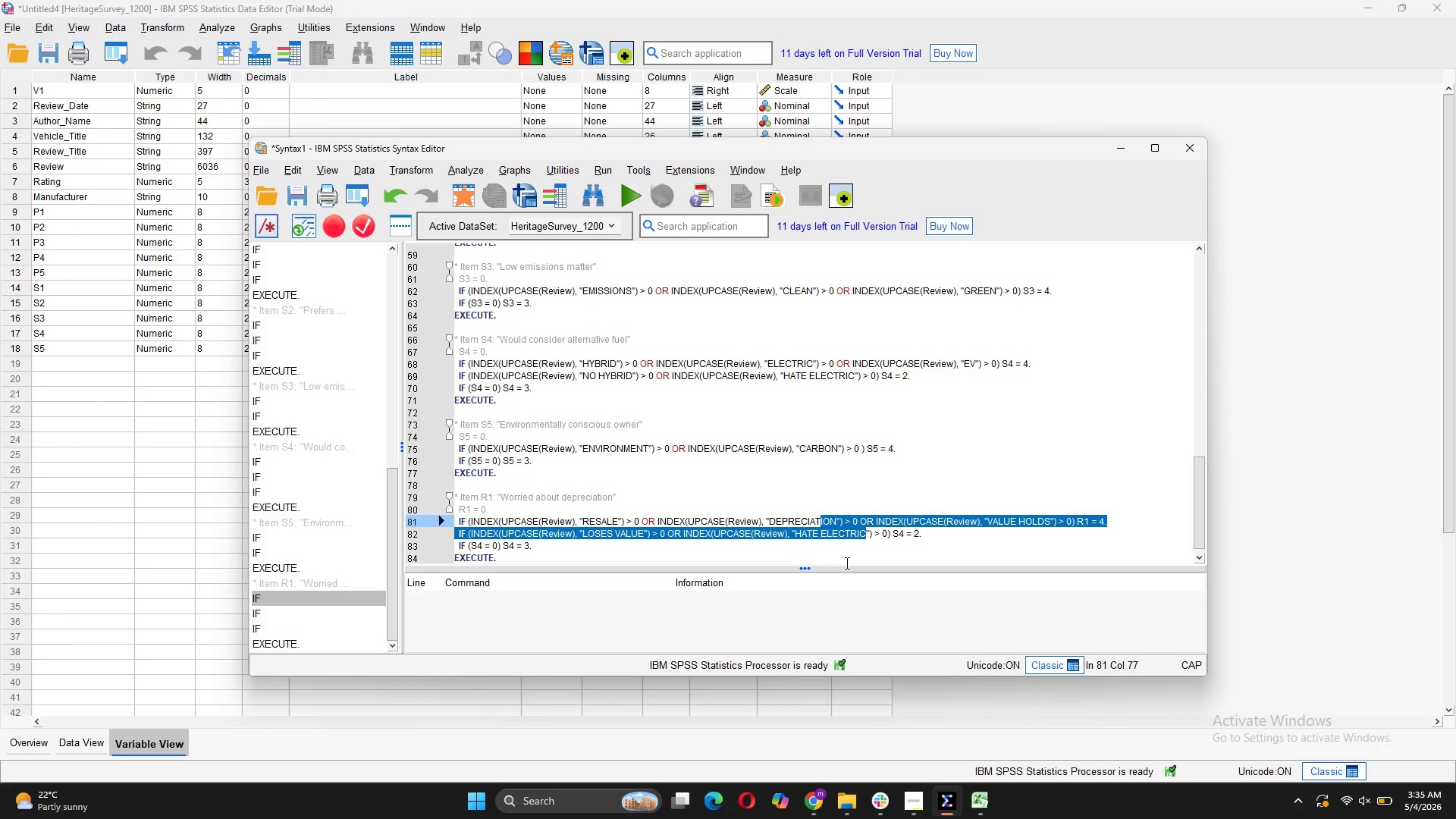 
left_click([846, 563])
 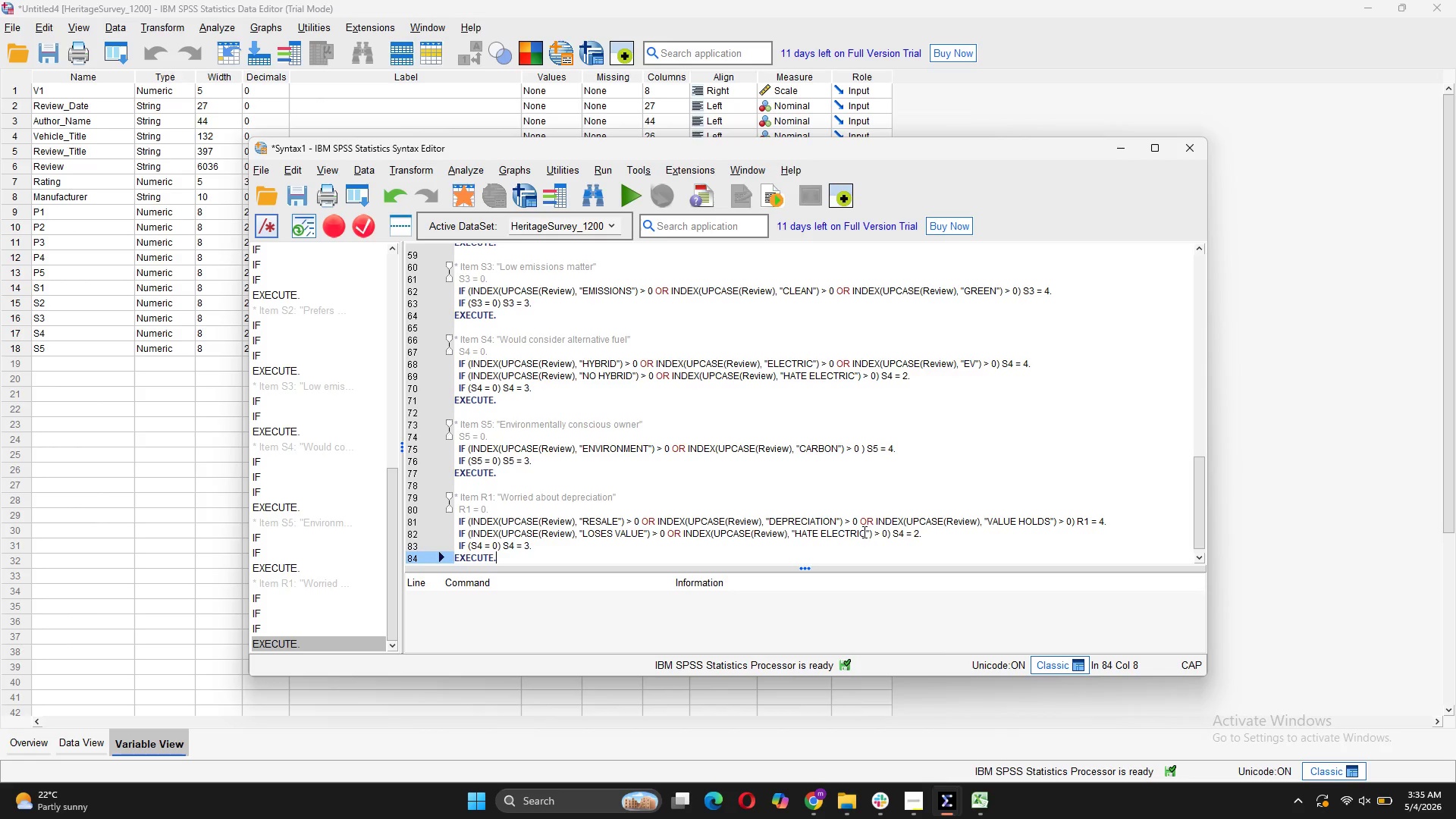 
left_click_drag(start_coordinate=[863, 532], to_coordinate=[798, 535])
 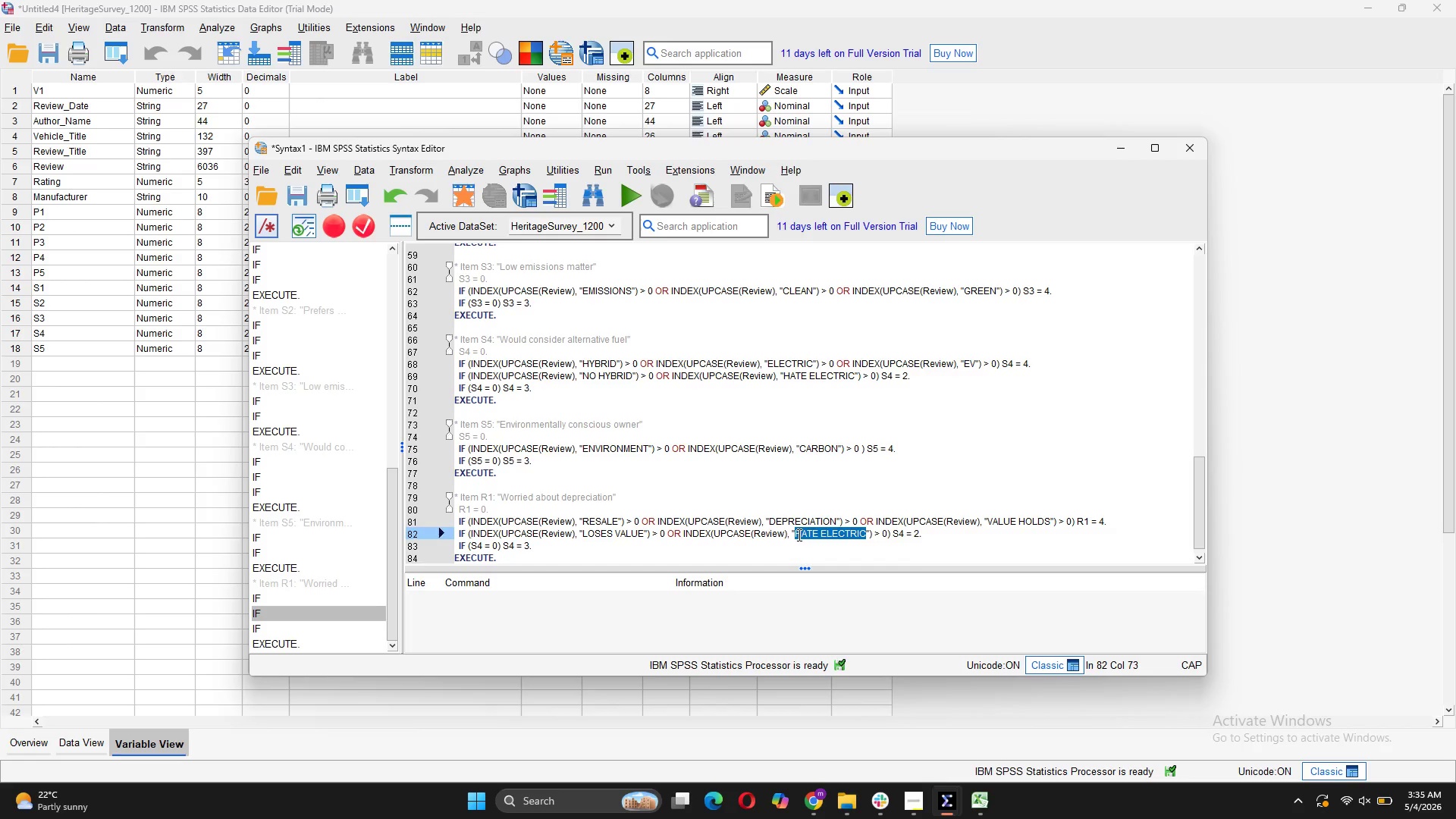 
type(DEPRECIATES)
 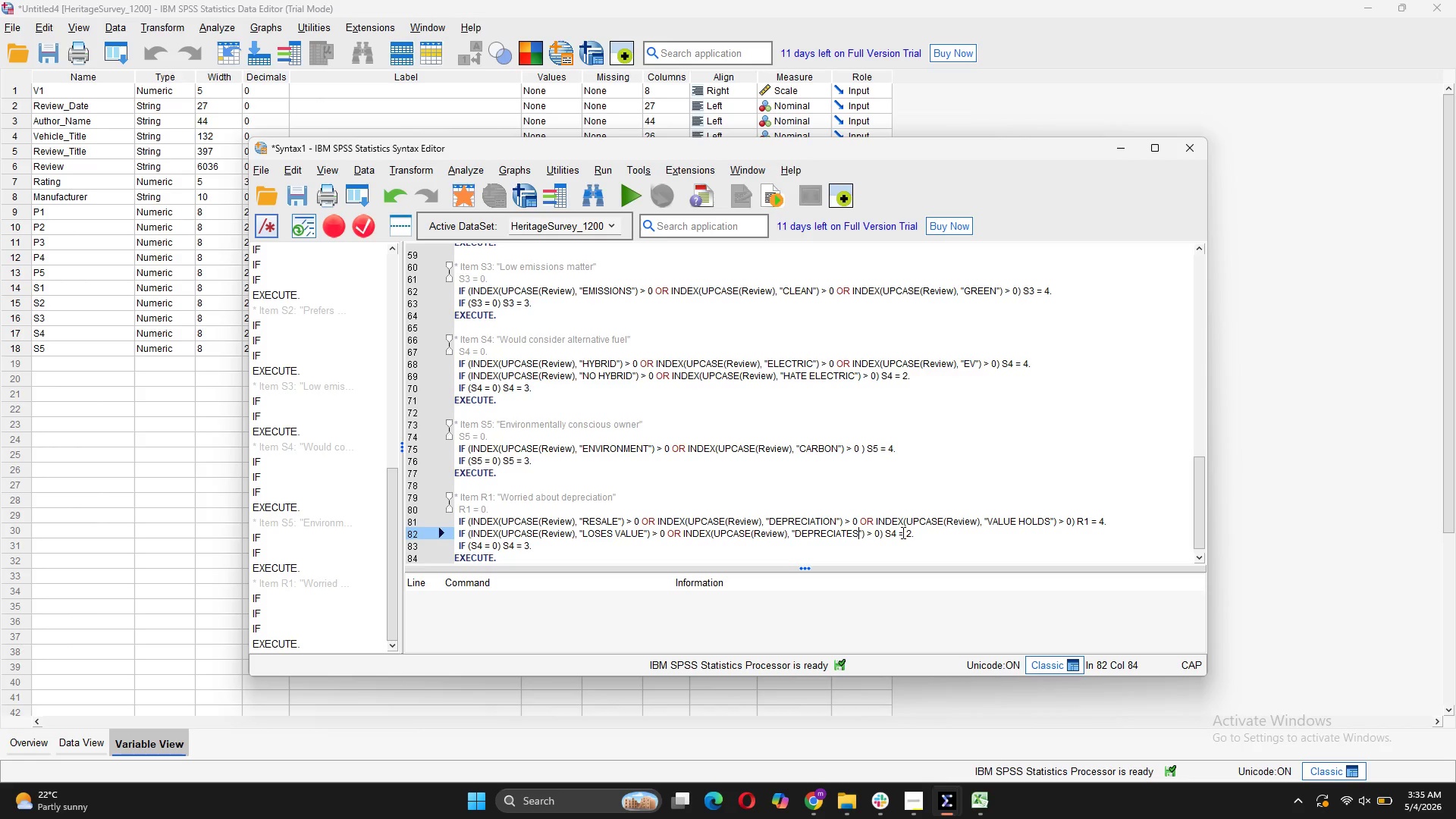 
left_click([896, 535])
 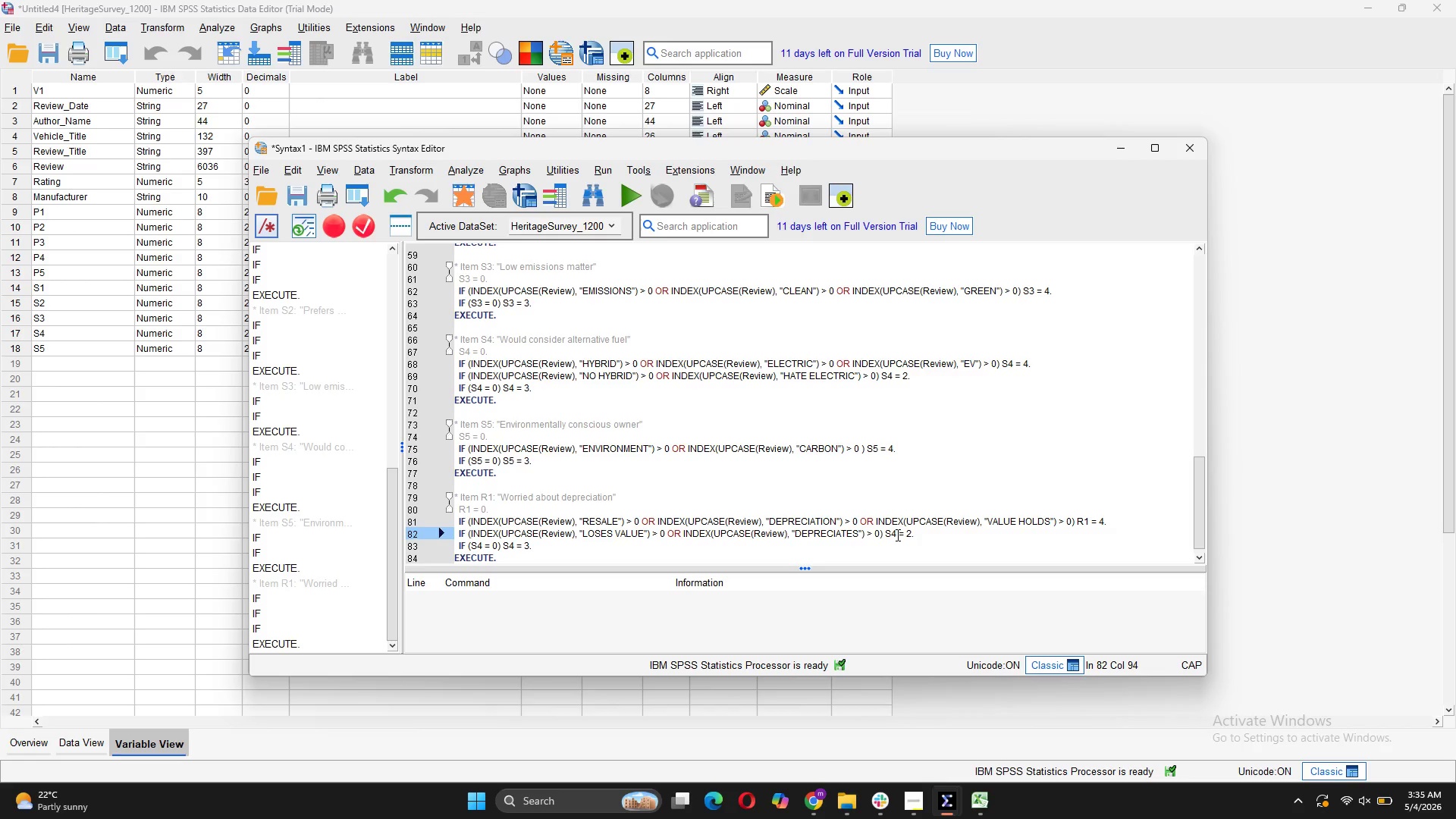 
key(Backspace)
key(Backspace)
type(R1)
 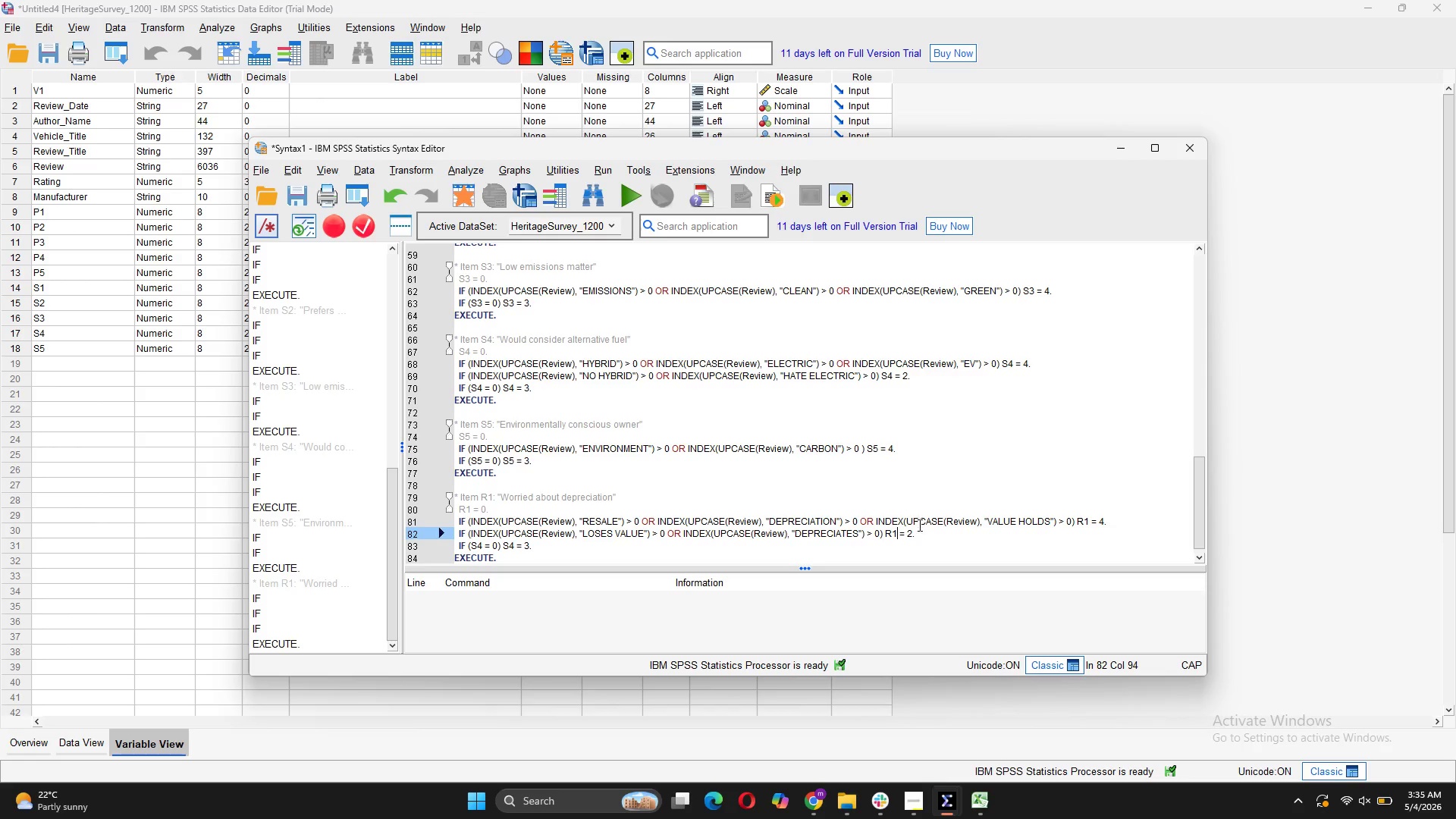 
left_click([910, 535])
 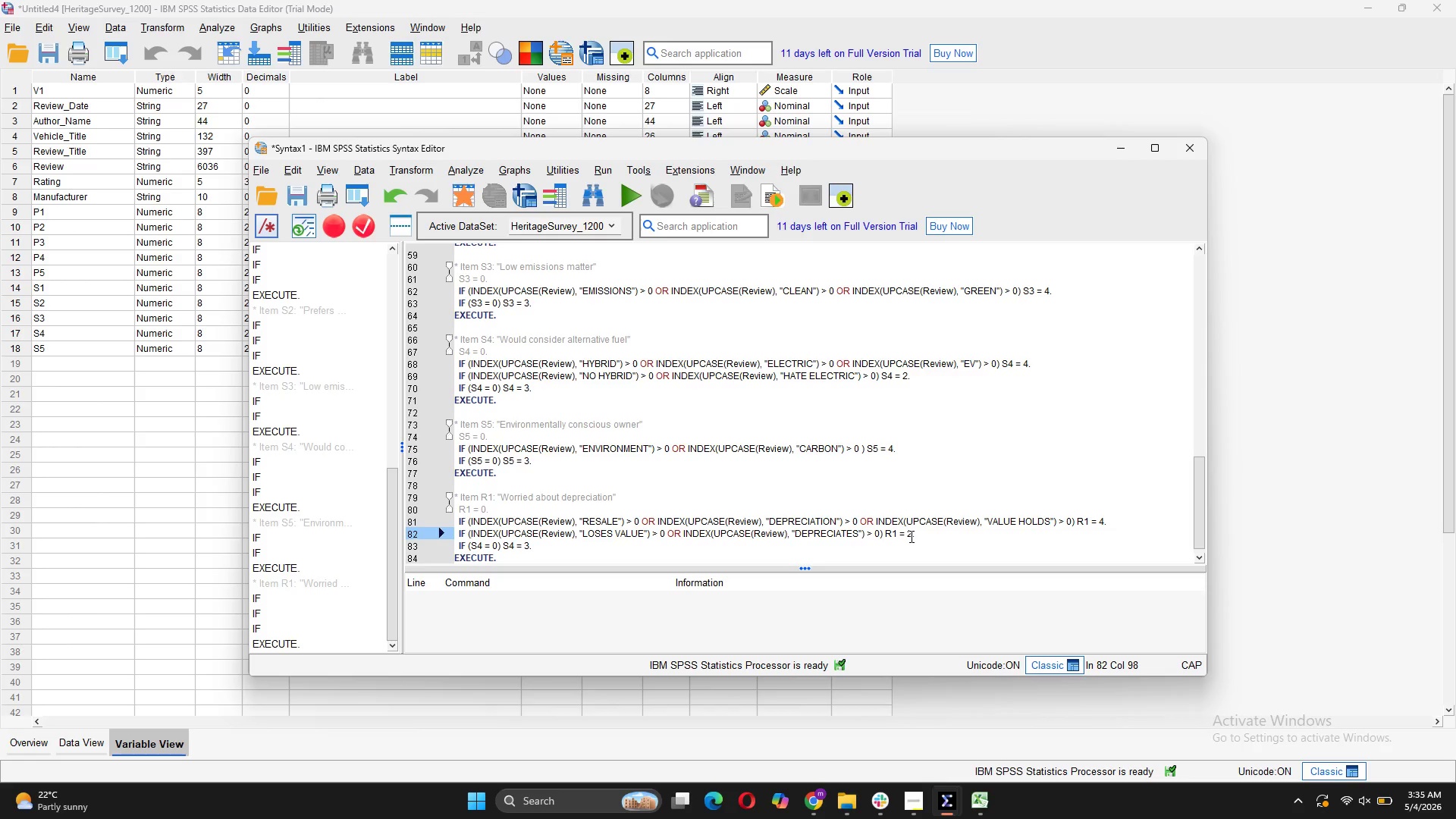 
key(Backspace)
 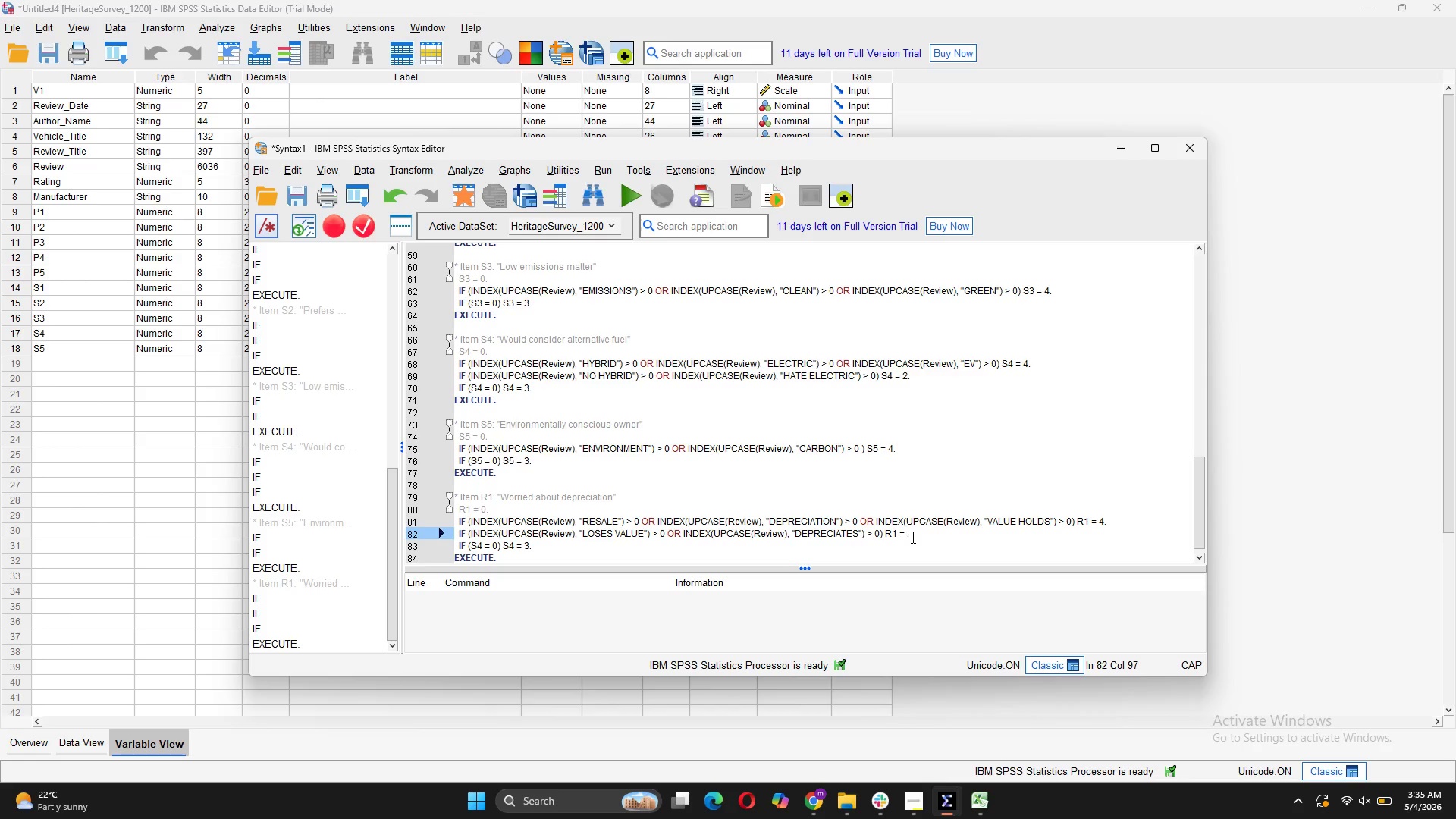 
key(4)
 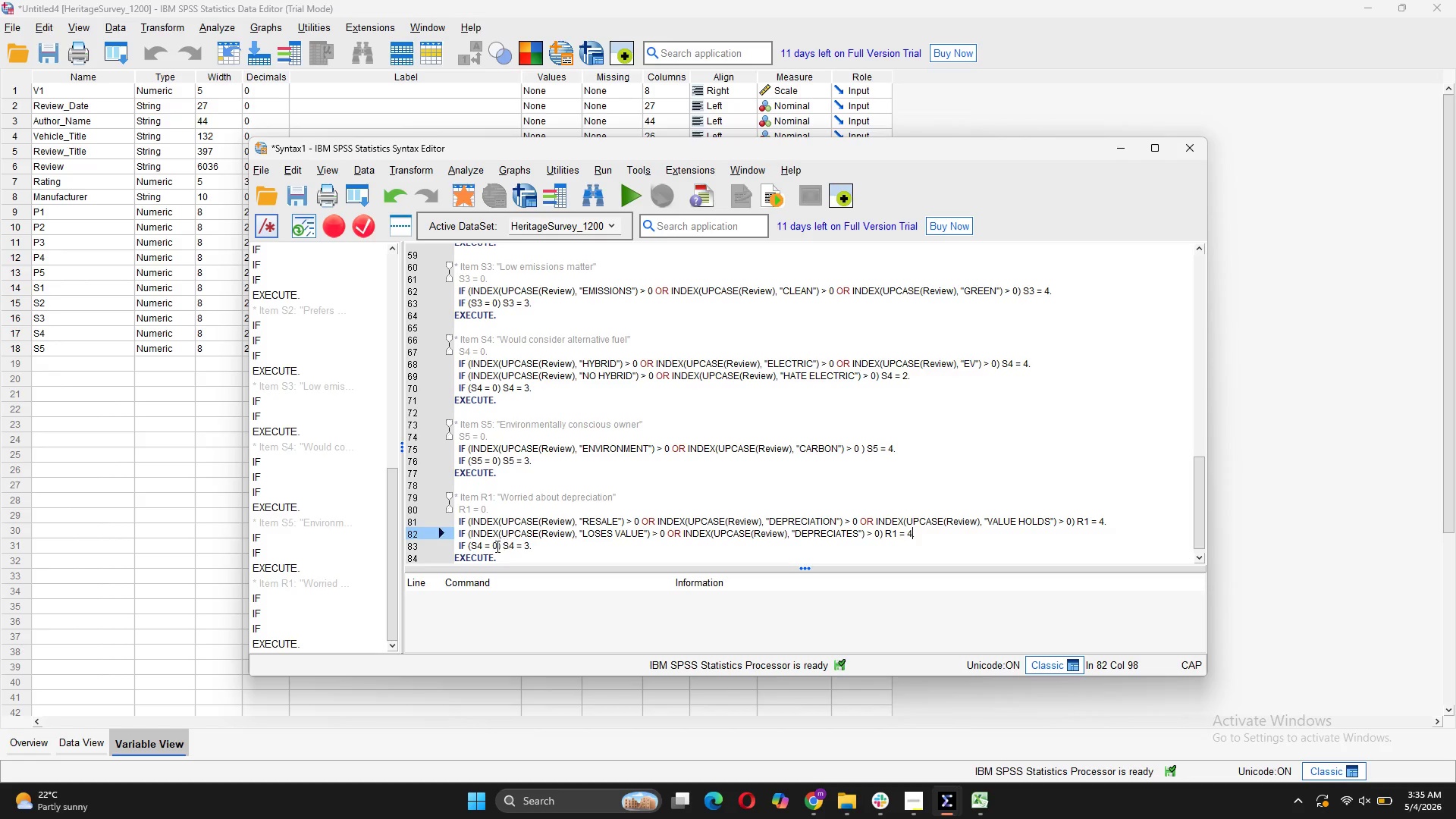 
wait(5.72)
 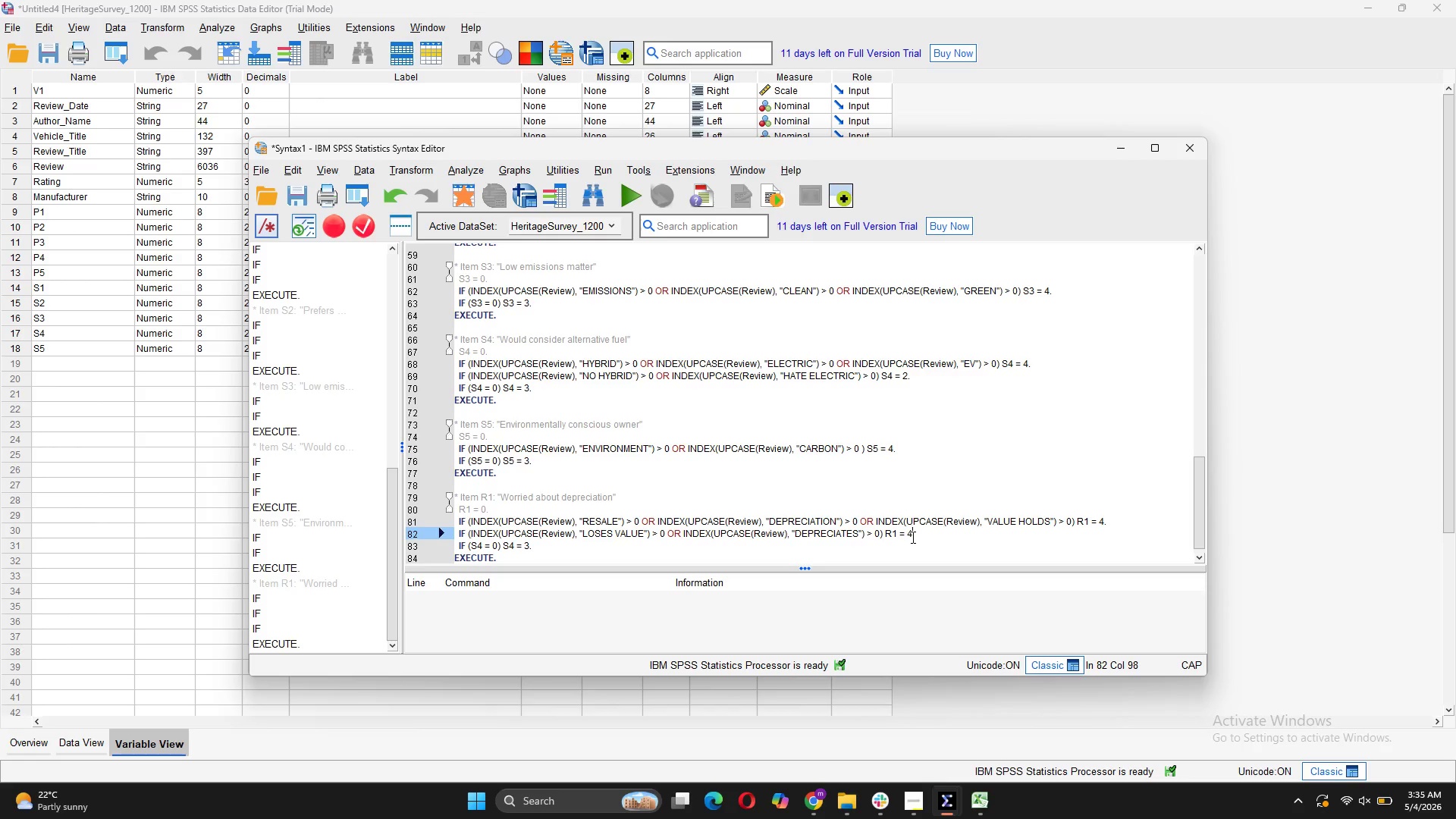 
left_click([484, 548])
 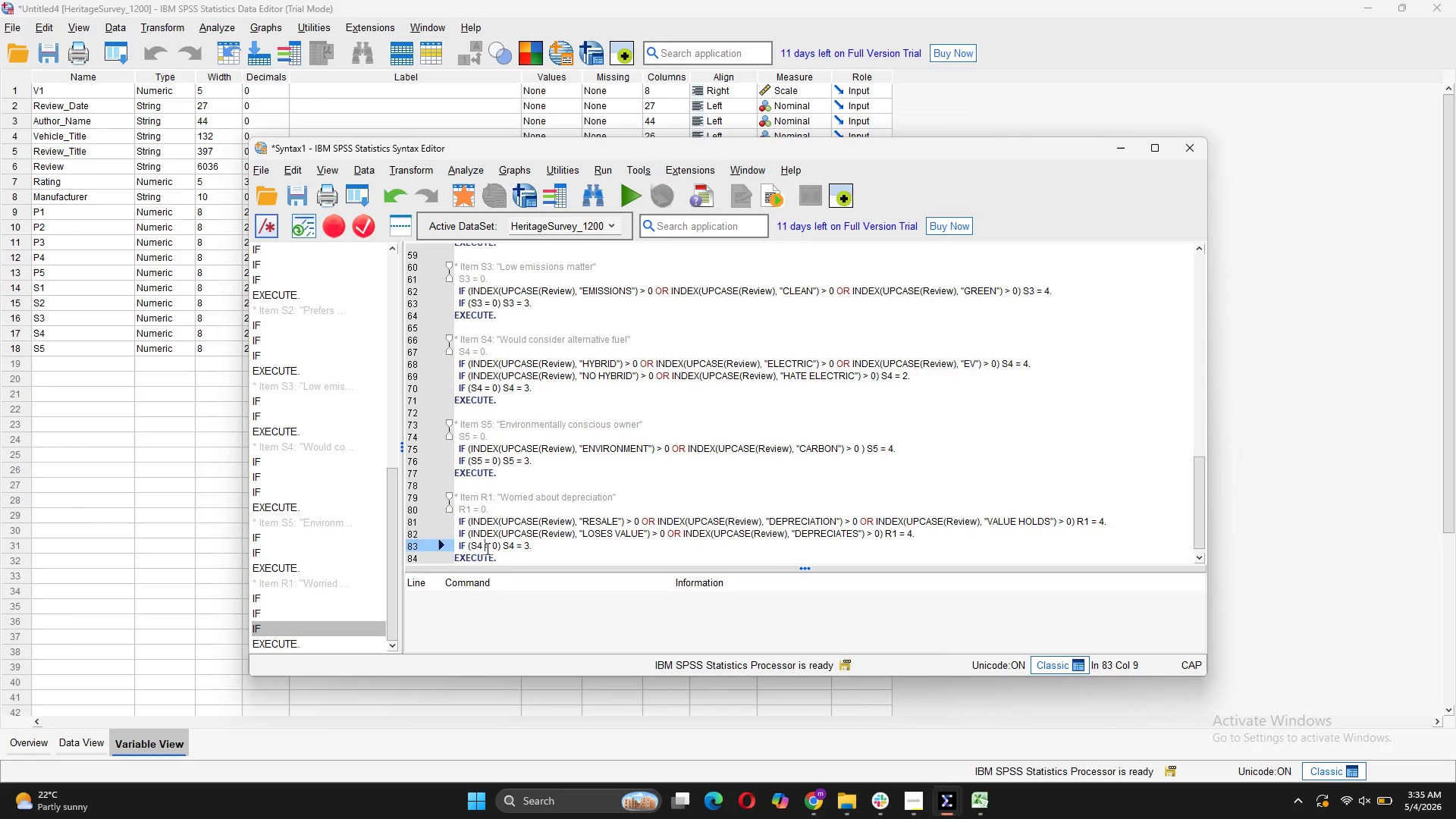 
key(ArrowLeft)
 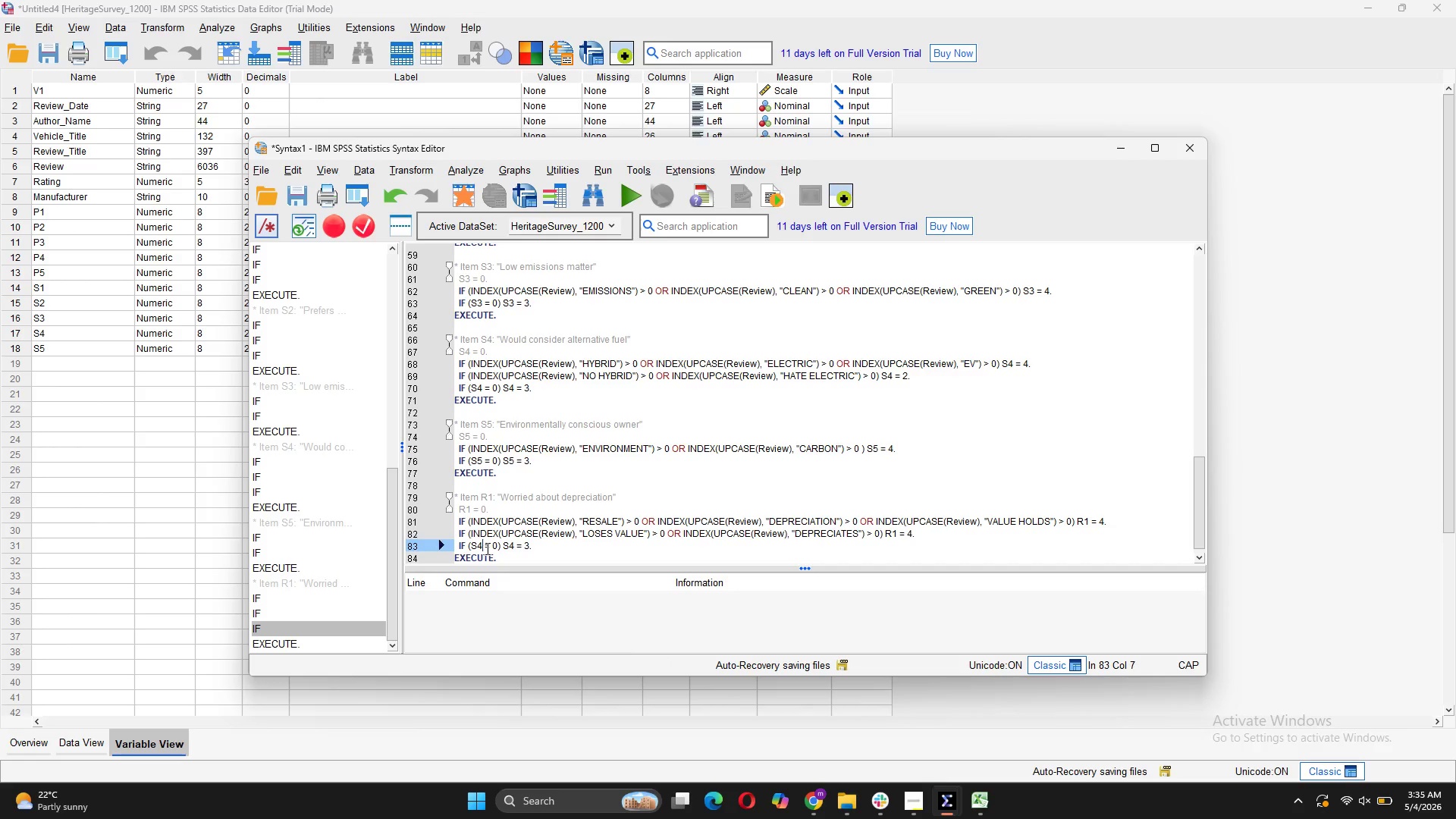 
key(Backspace)
key(Backspace)
type(R1)
 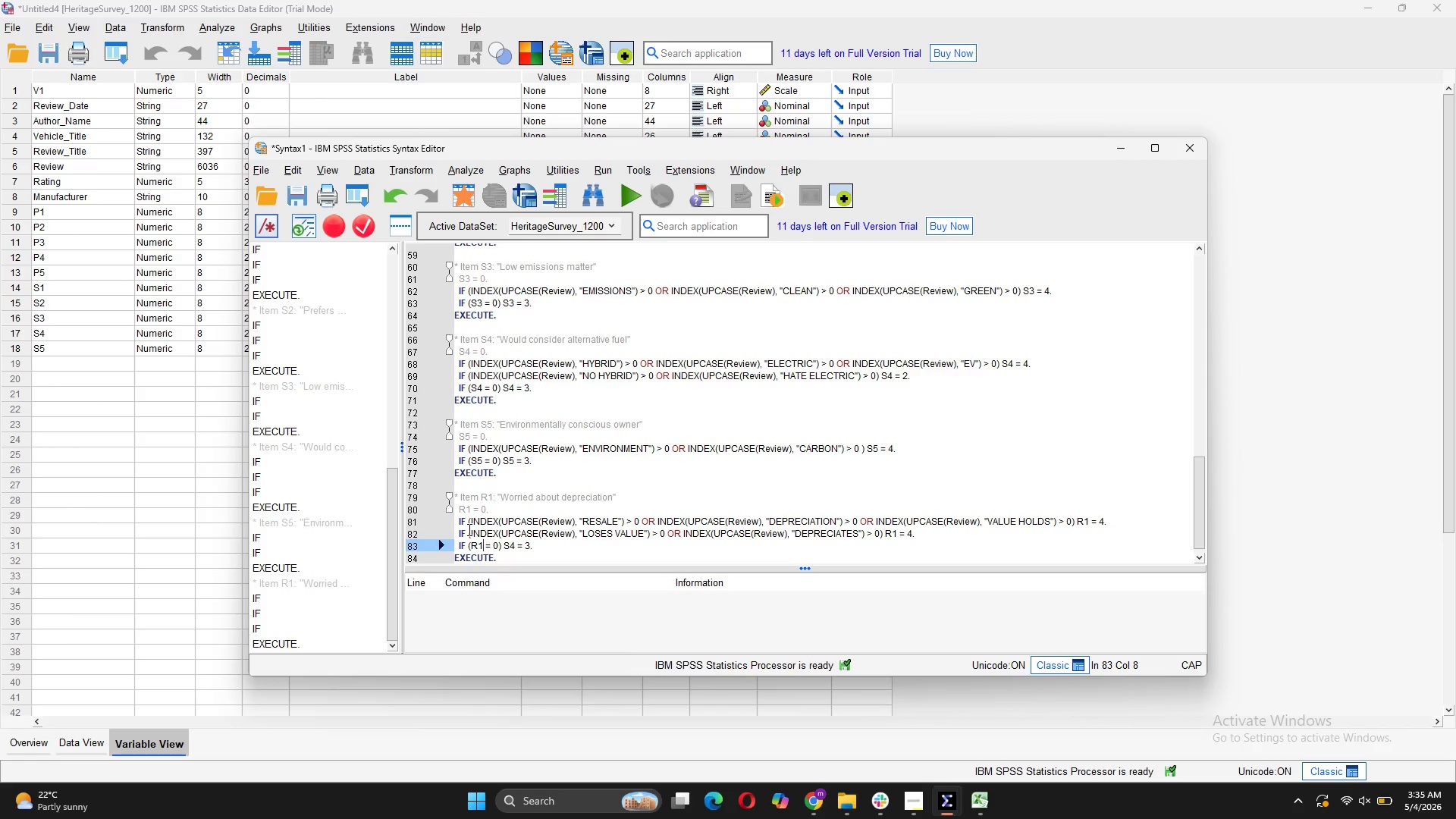 
wait(5.61)
 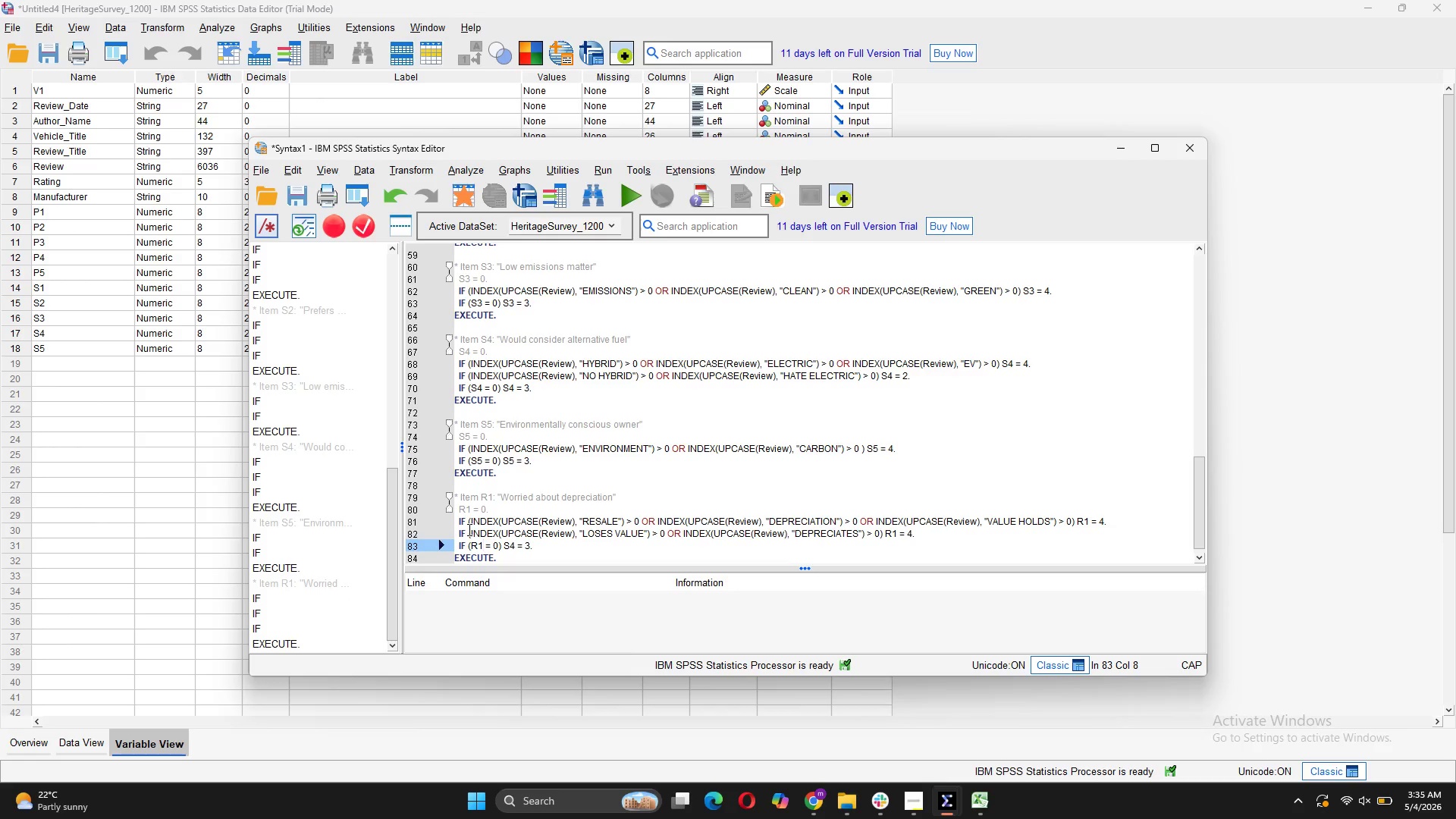 
left_click([515, 540])
 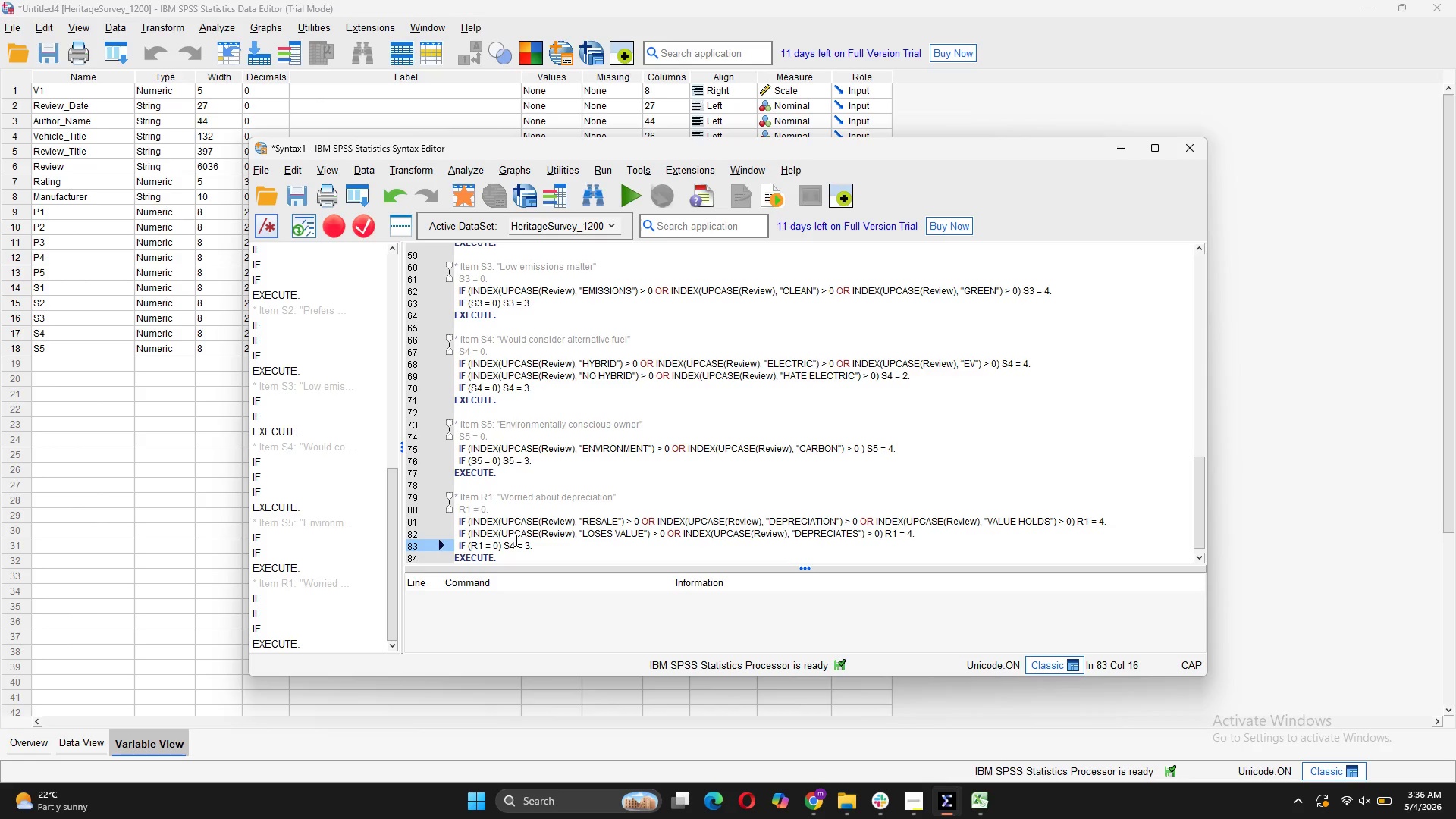 
key(Backspace)
key(Backspace)
type(R1)
 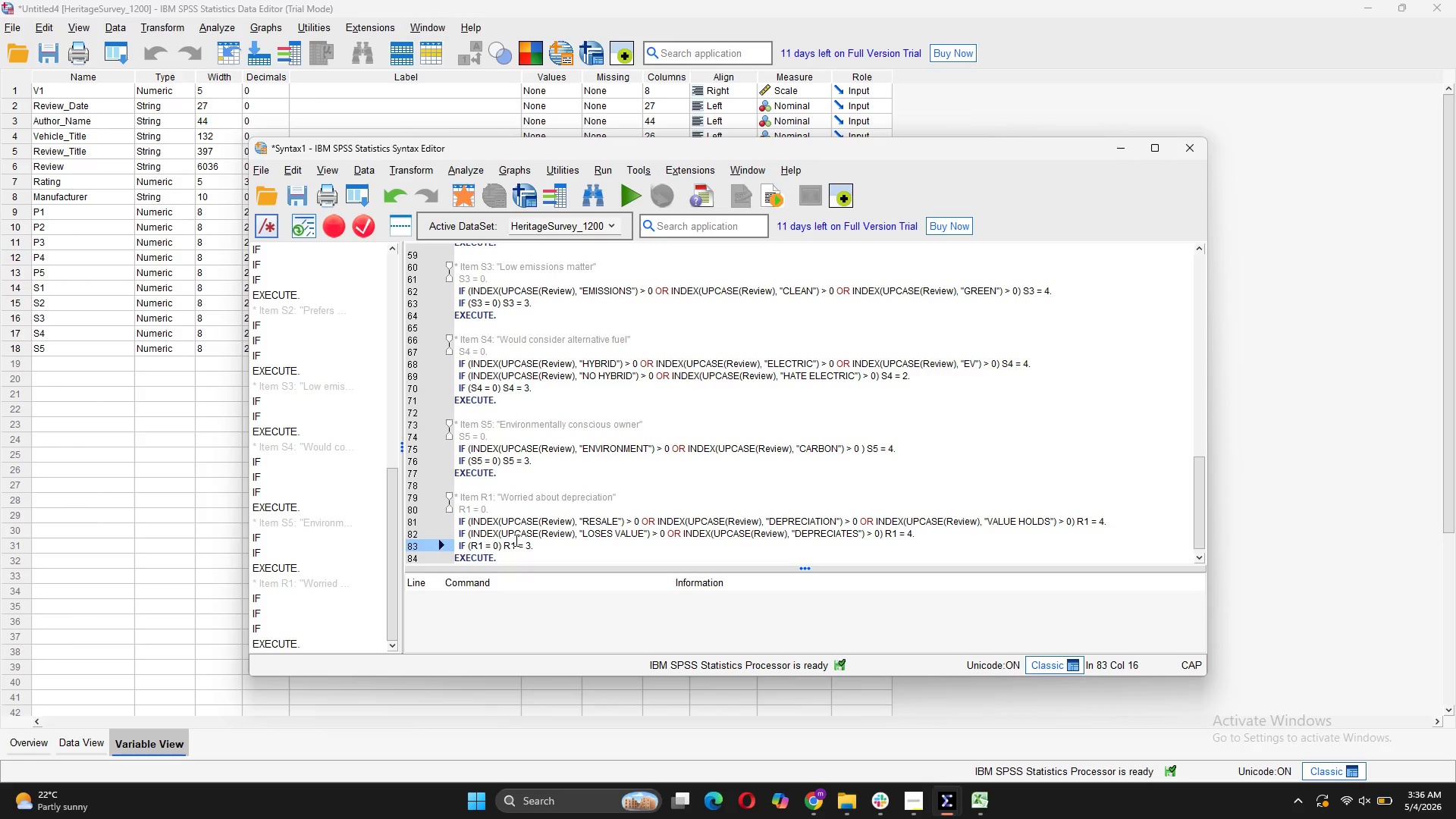 
scroll: coordinate [629, 532], scroll_direction: down, amount: 2.0
 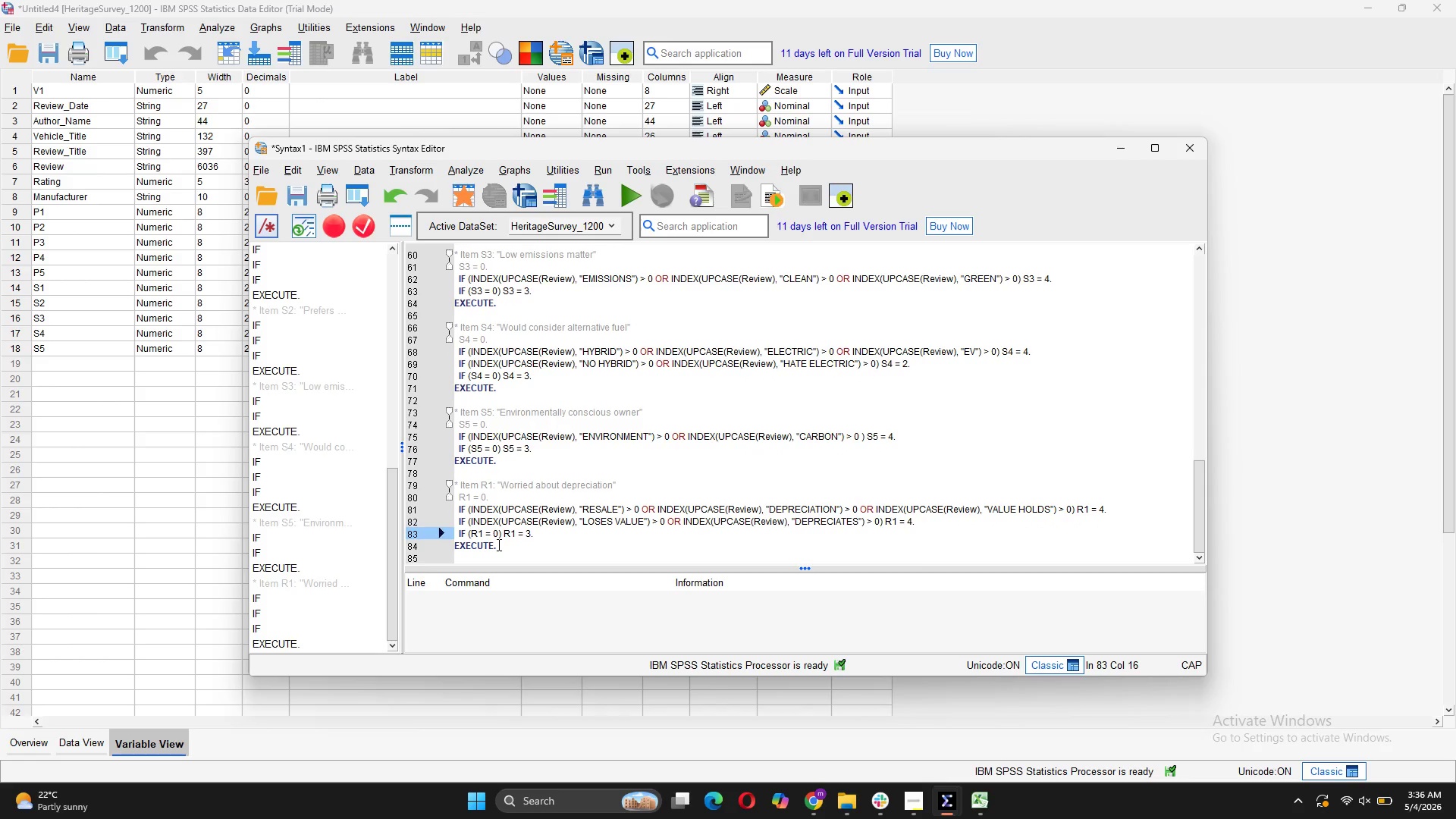 
left_click_drag(start_coordinate=[497, 544], to_coordinate=[456, 488])
 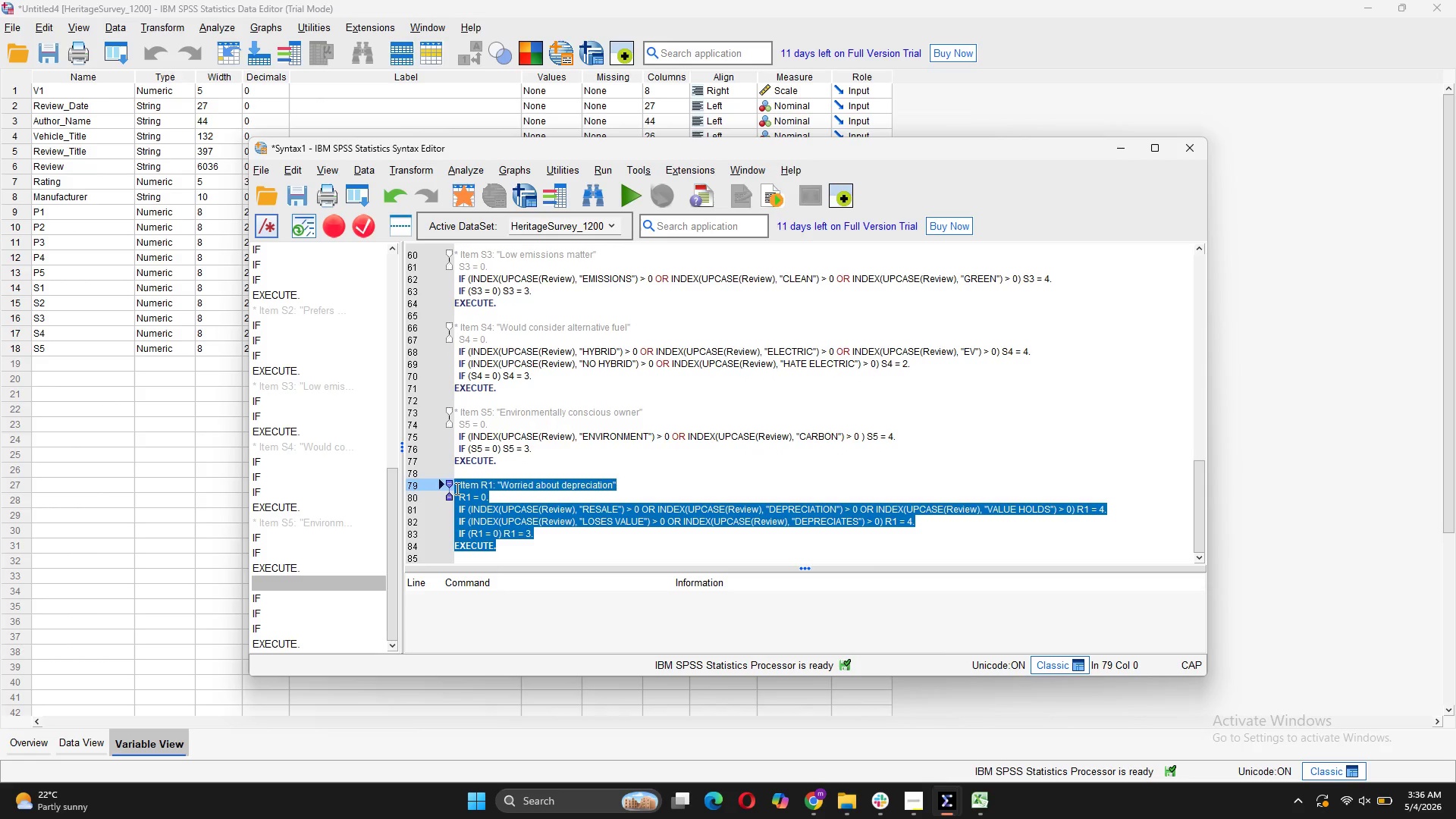 
key(Control+C)
 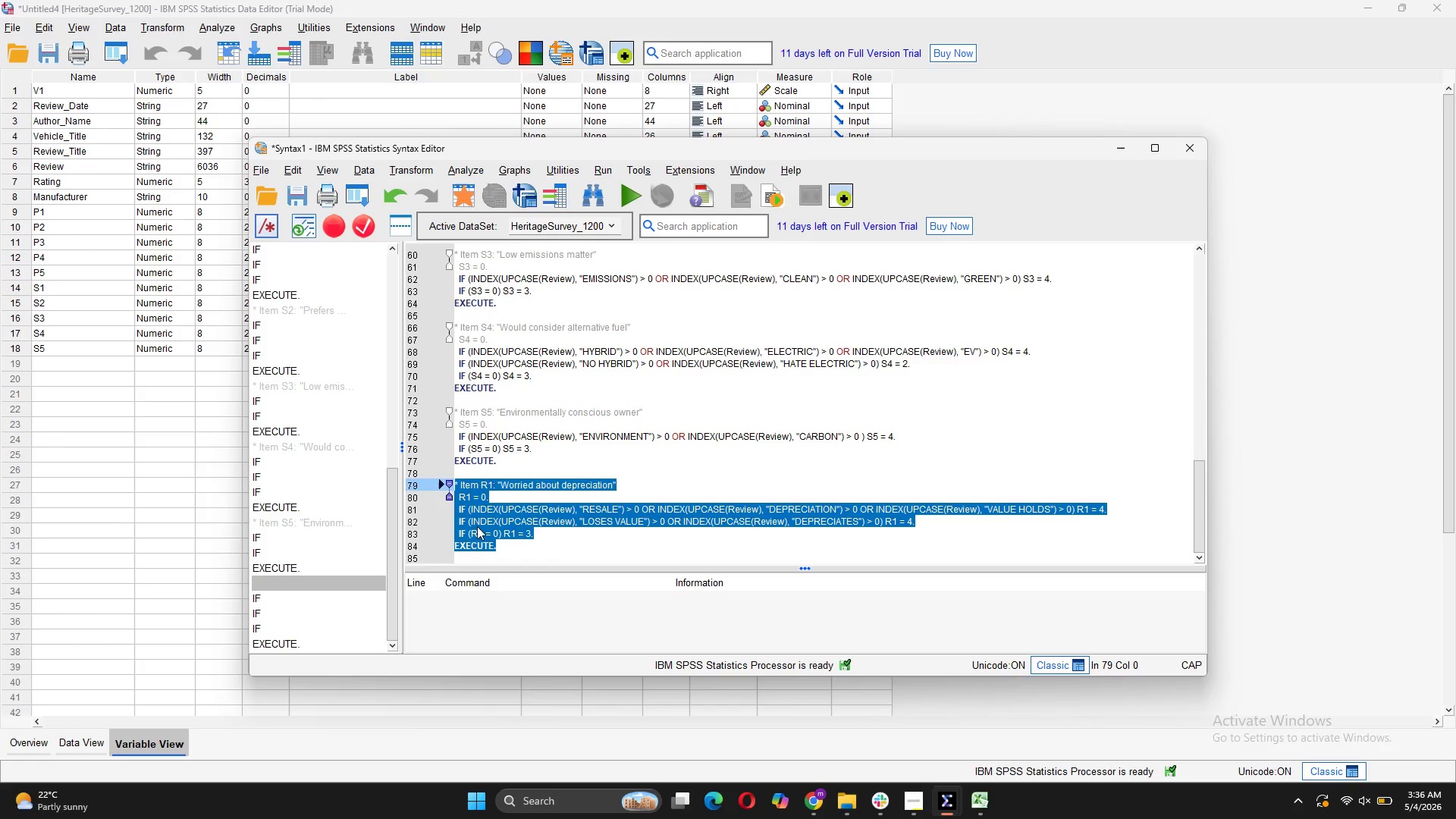 
left_click([506, 546])
 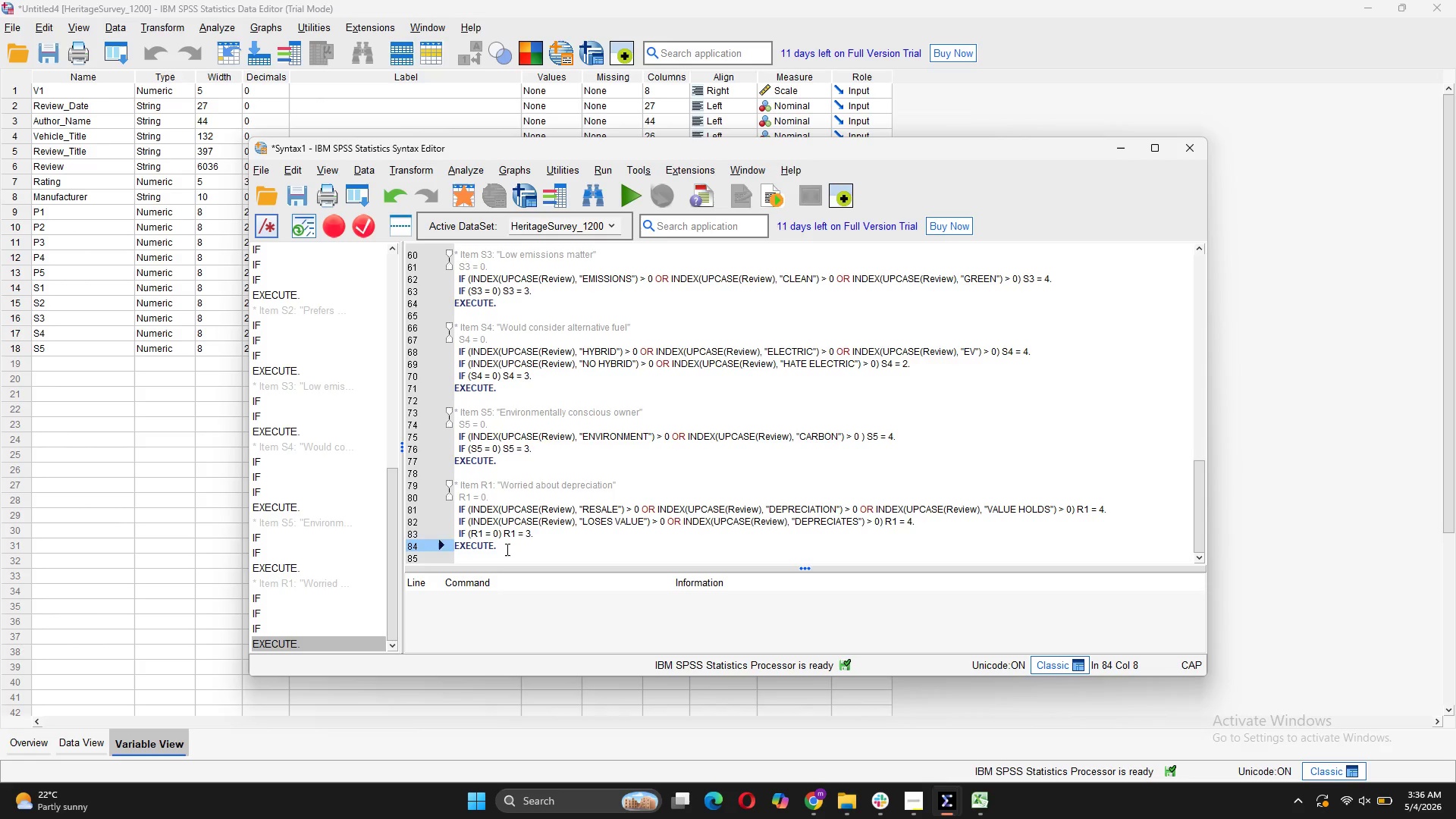 
key(Enter)
 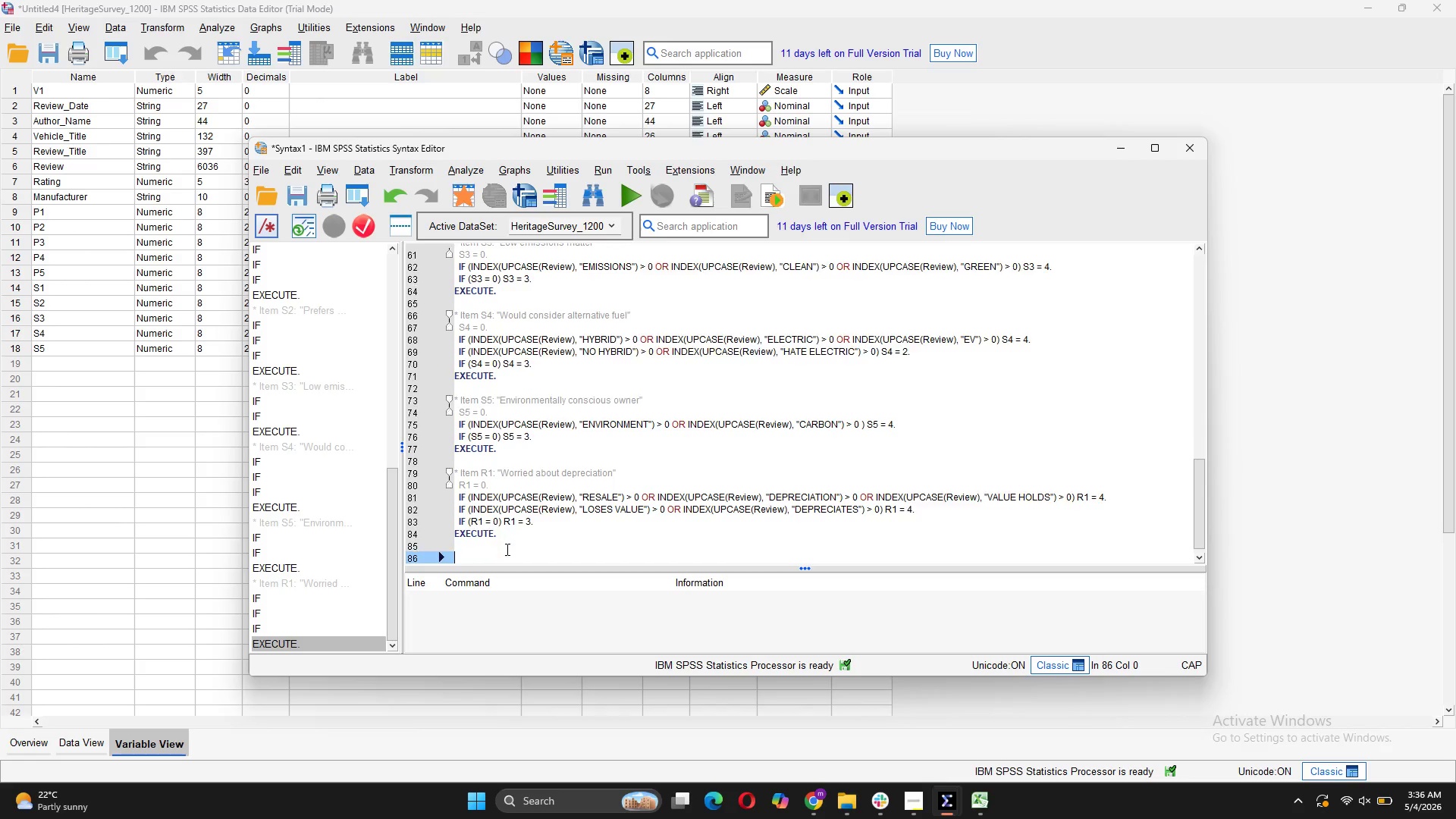 
key(Enter)
 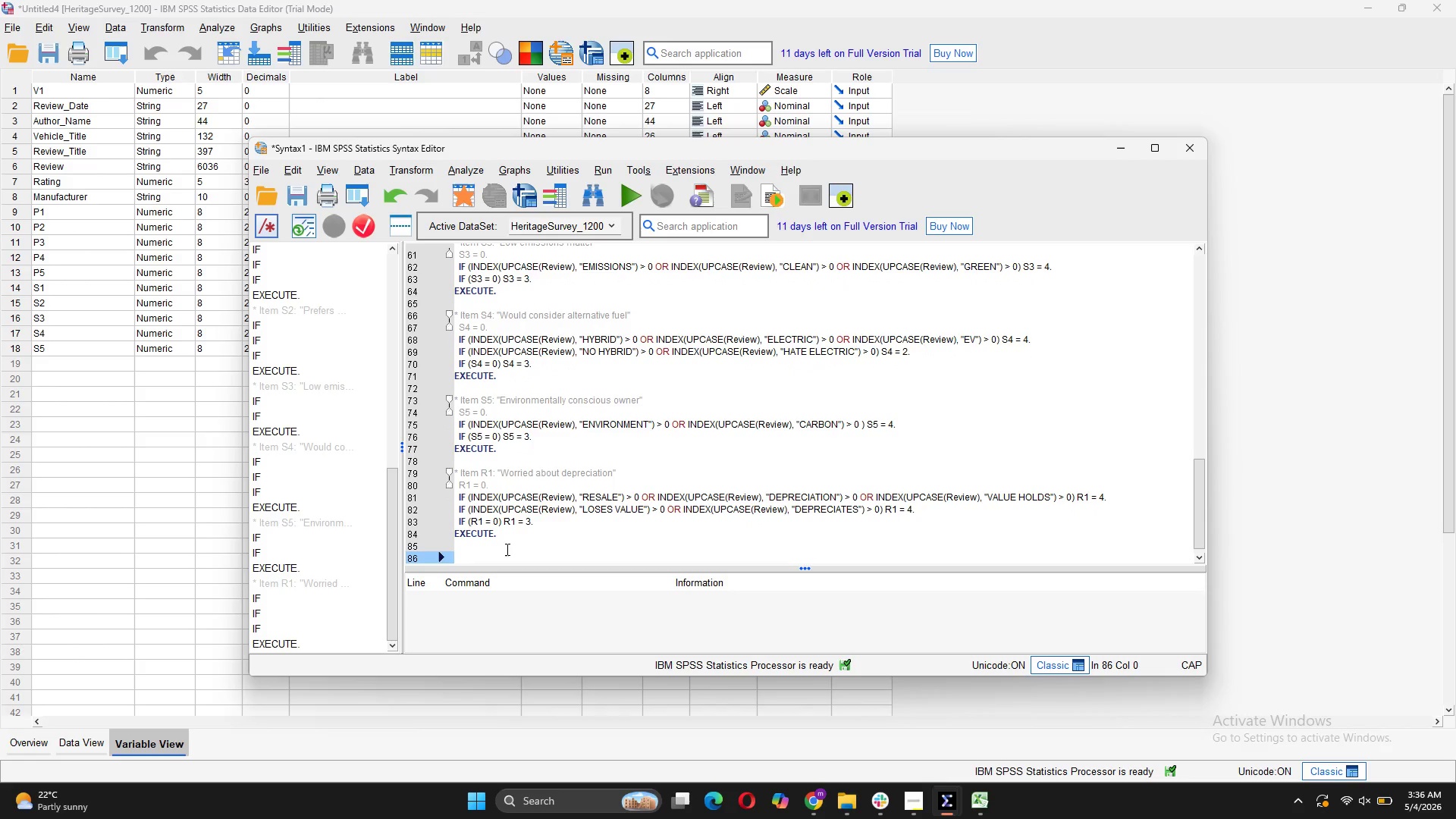 
key(Control+V)
 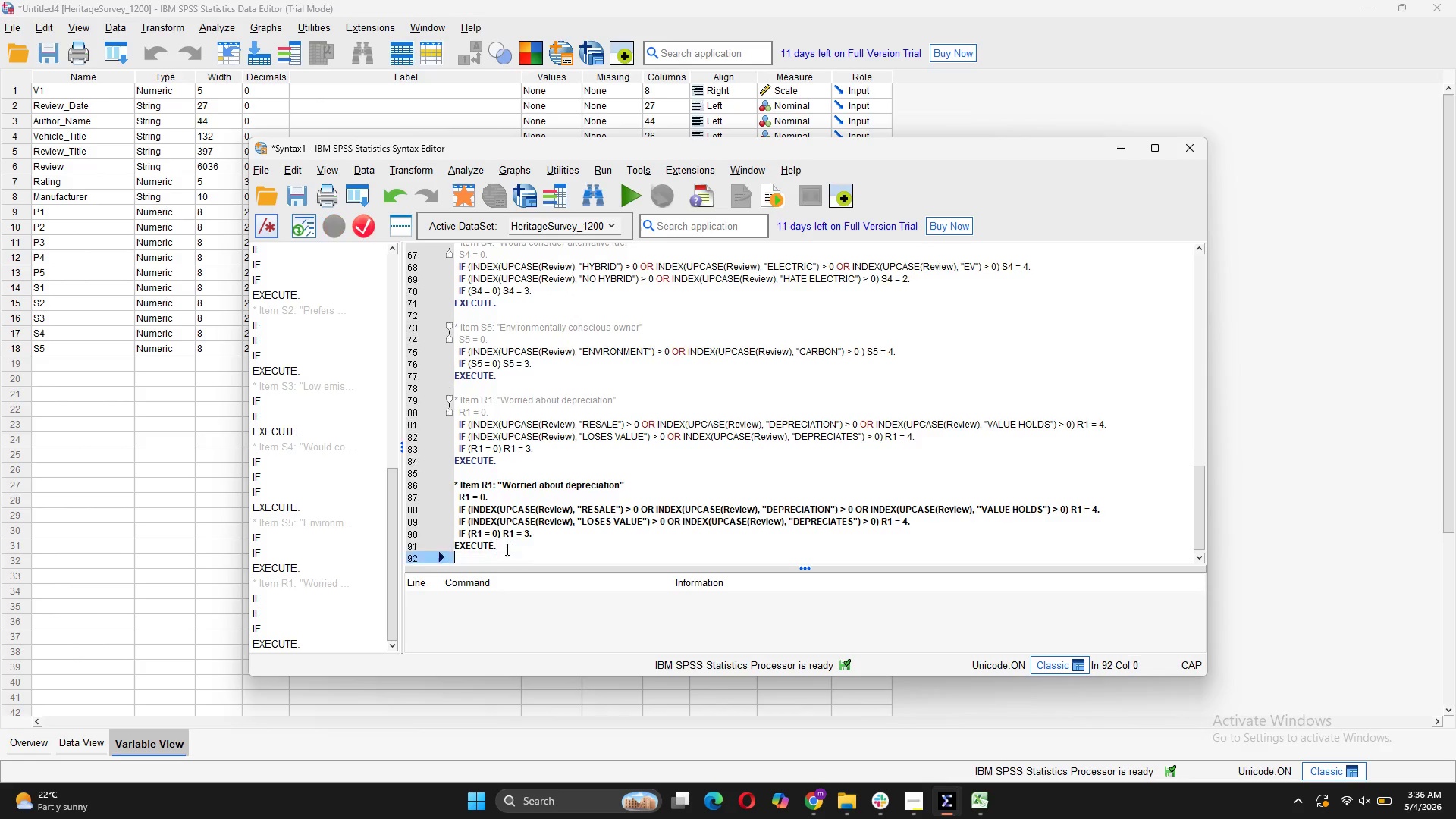 
key(Enter)